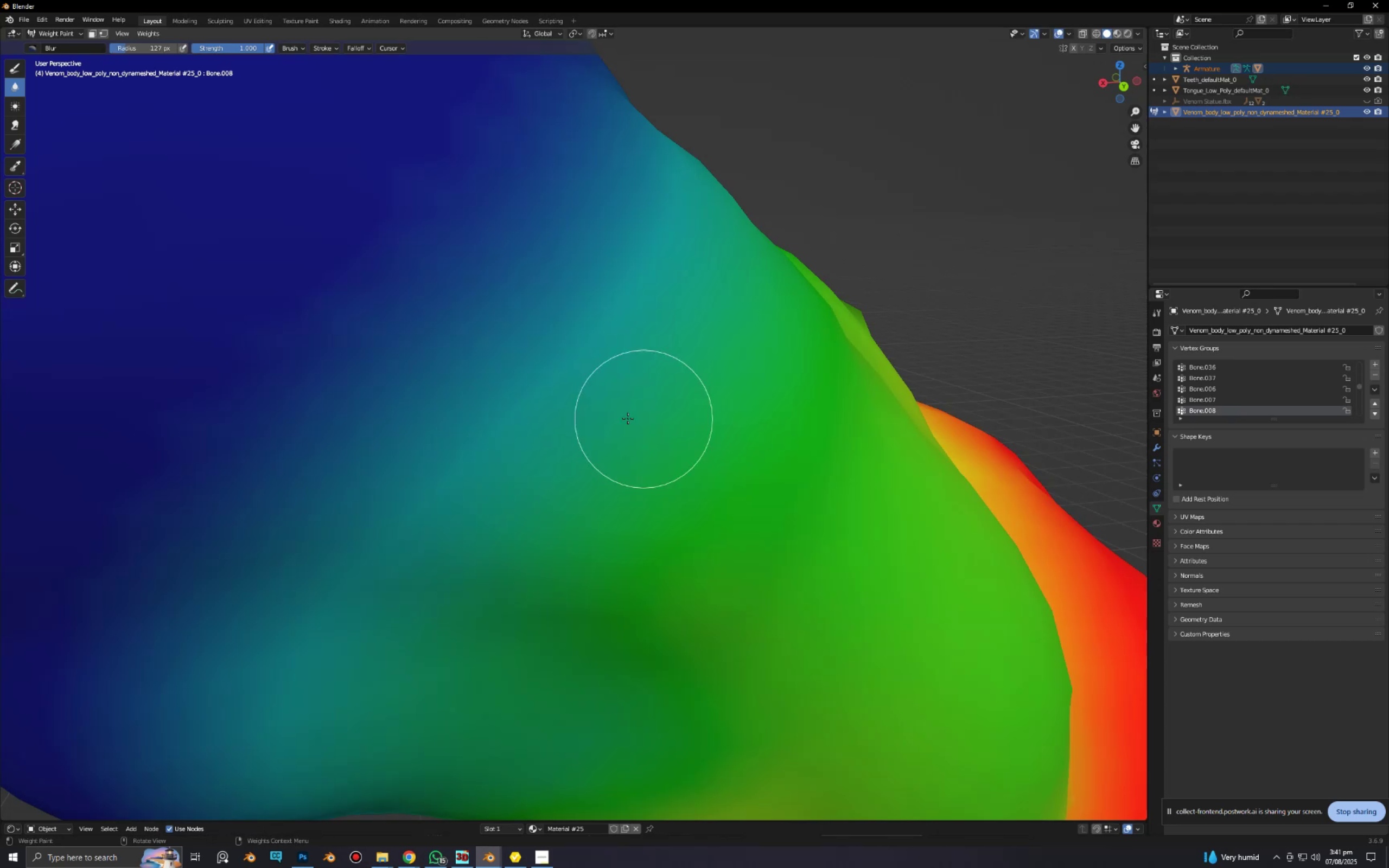 
left_click_drag(start_coordinate=[536, 442], to_coordinate=[606, 304])
 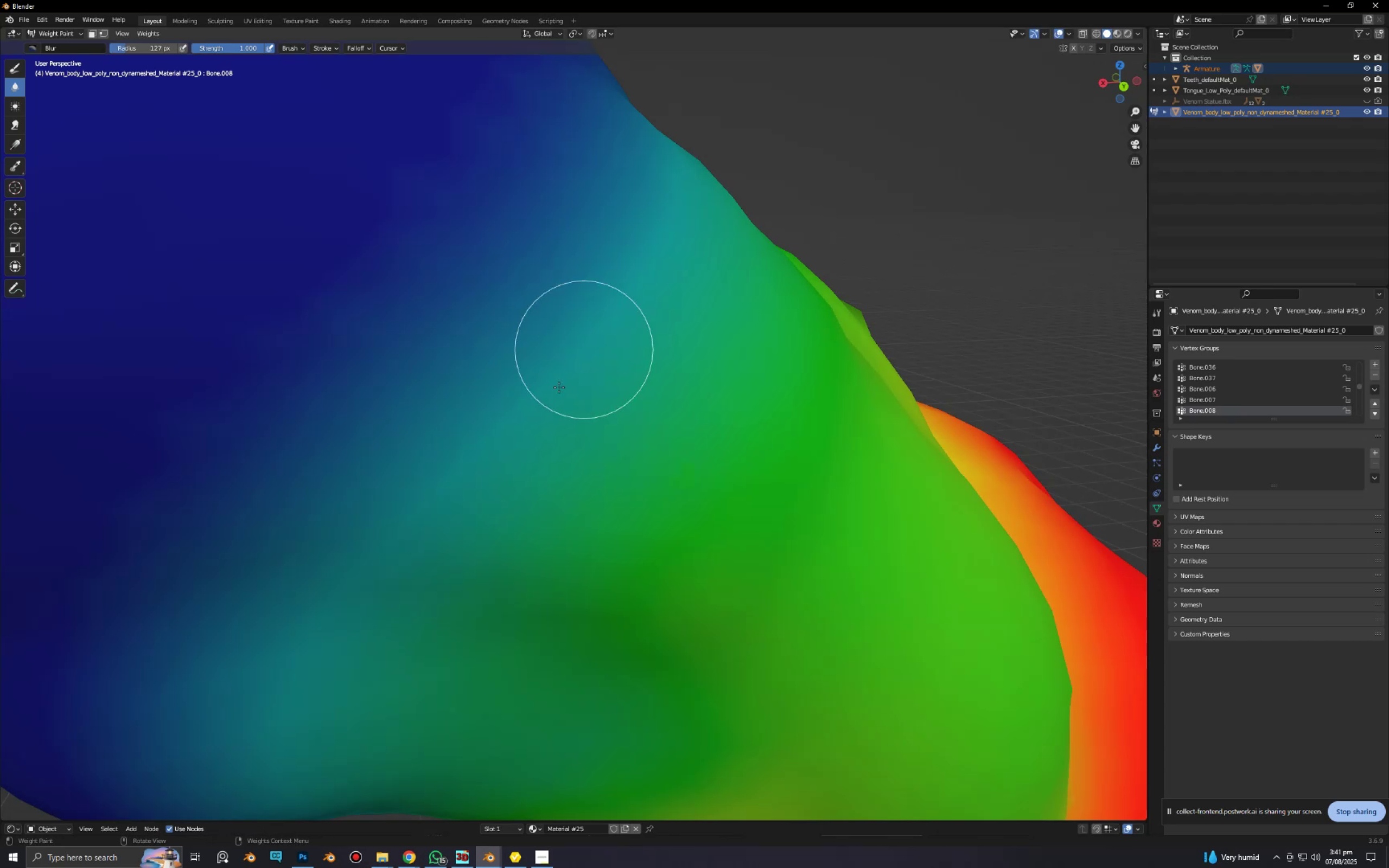 
left_click_drag(start_coordinate=[530, 426], to_coordinate=[651, 273])
 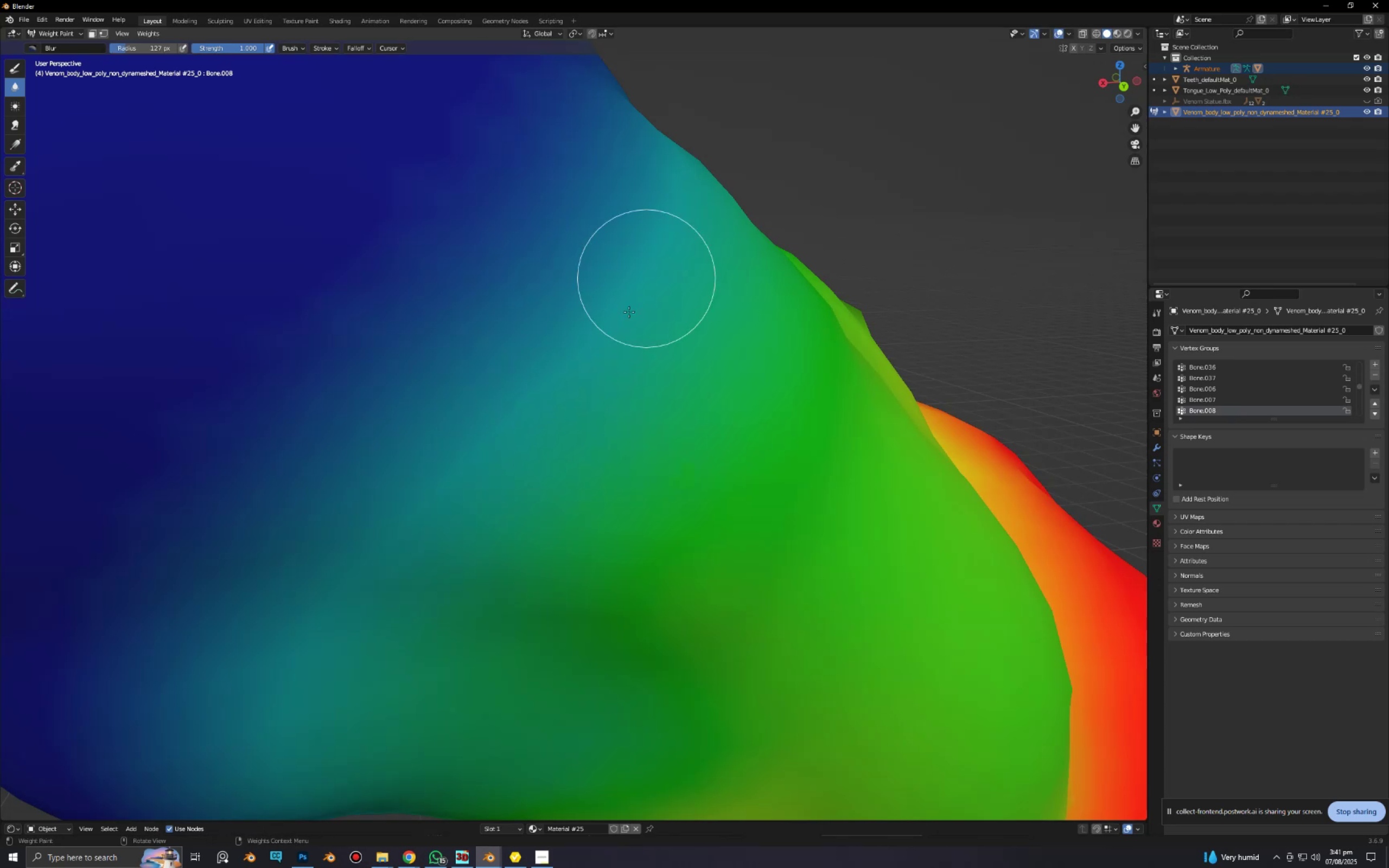 
left_click_drag(start_coordinate=[560, 409], to_coordinate=[684, 225])
 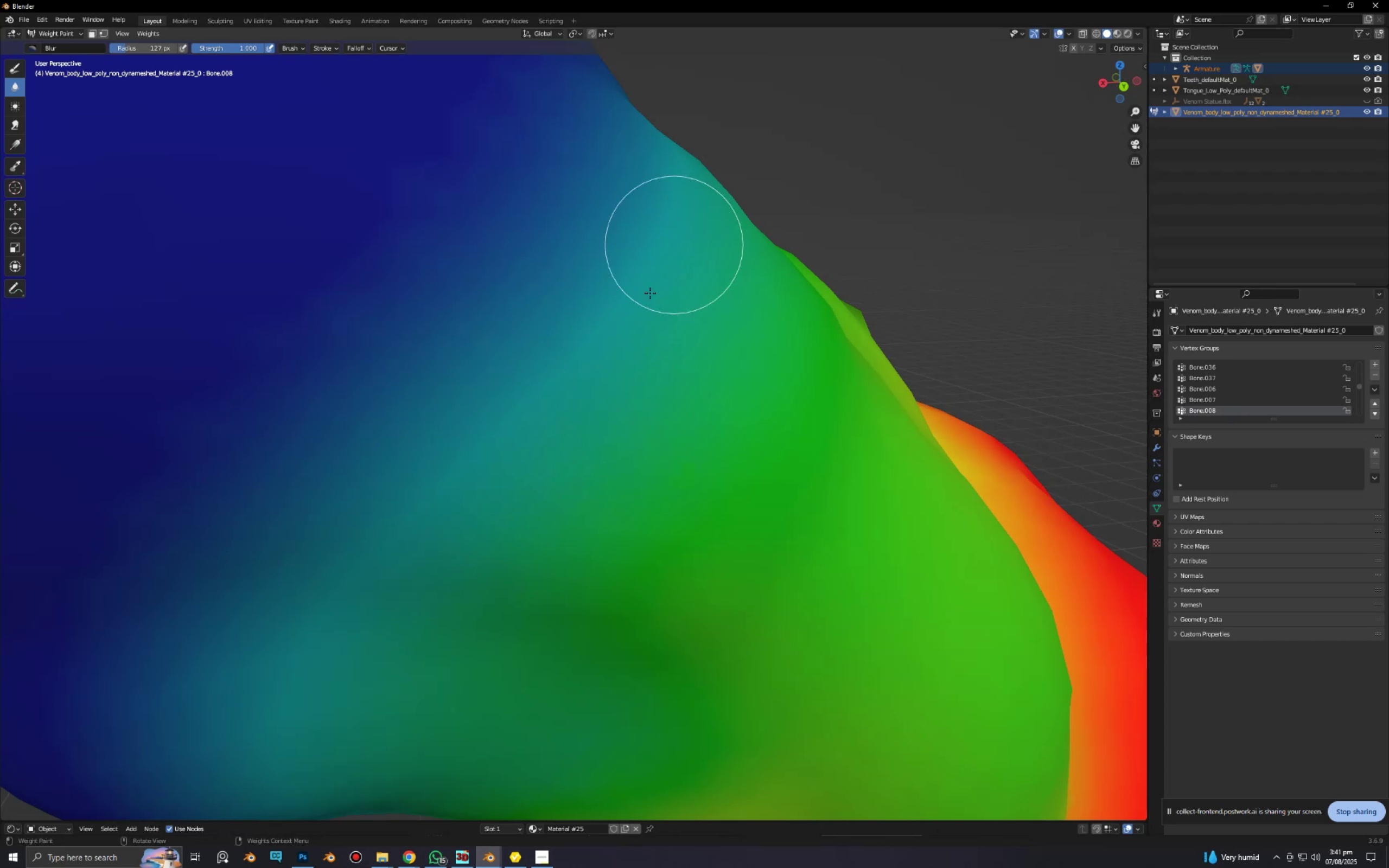 
left_click_drag(start_coordinate=[603, 395], to_coordinate=[677, 226])
 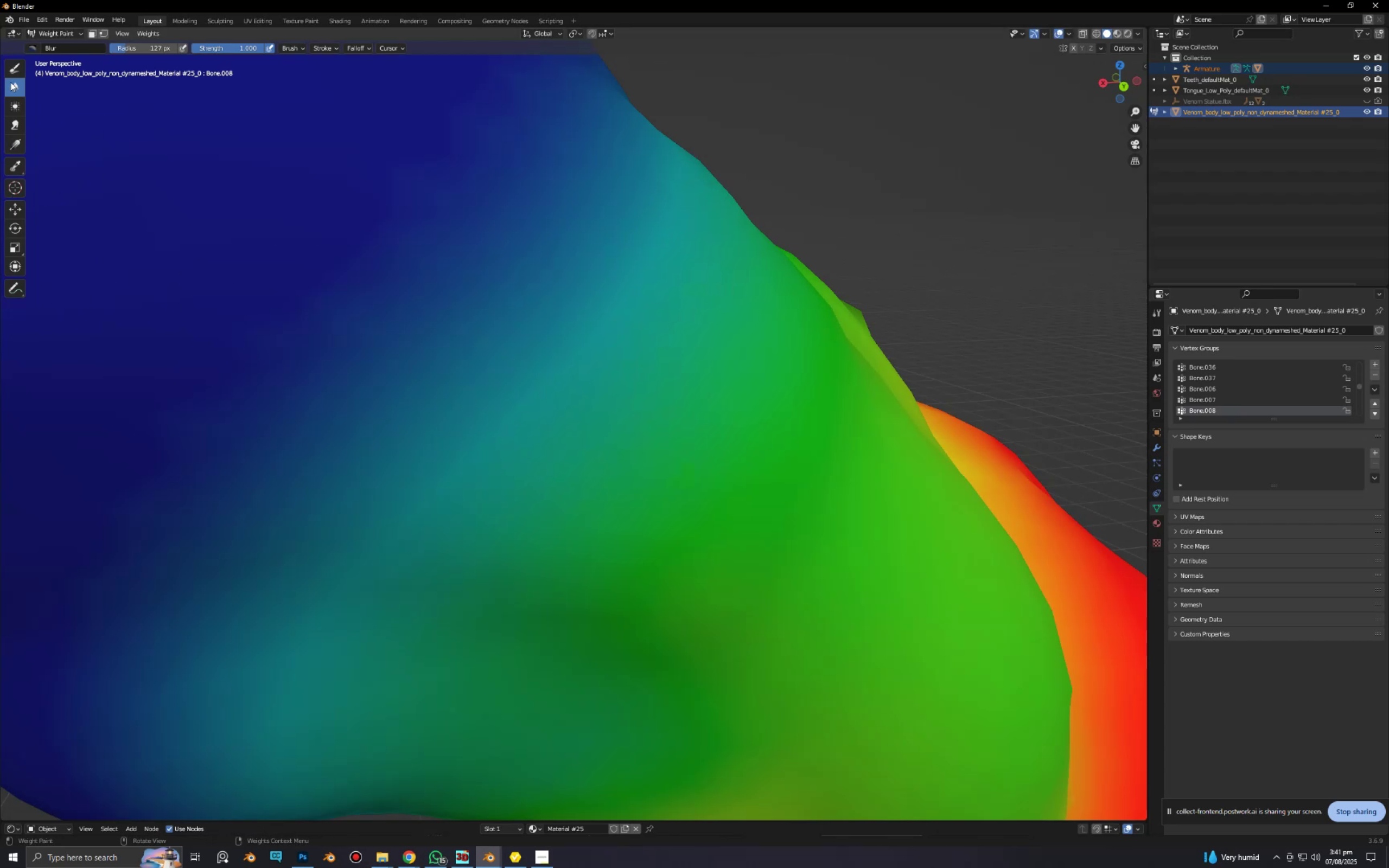 
left_click([8, 66])
 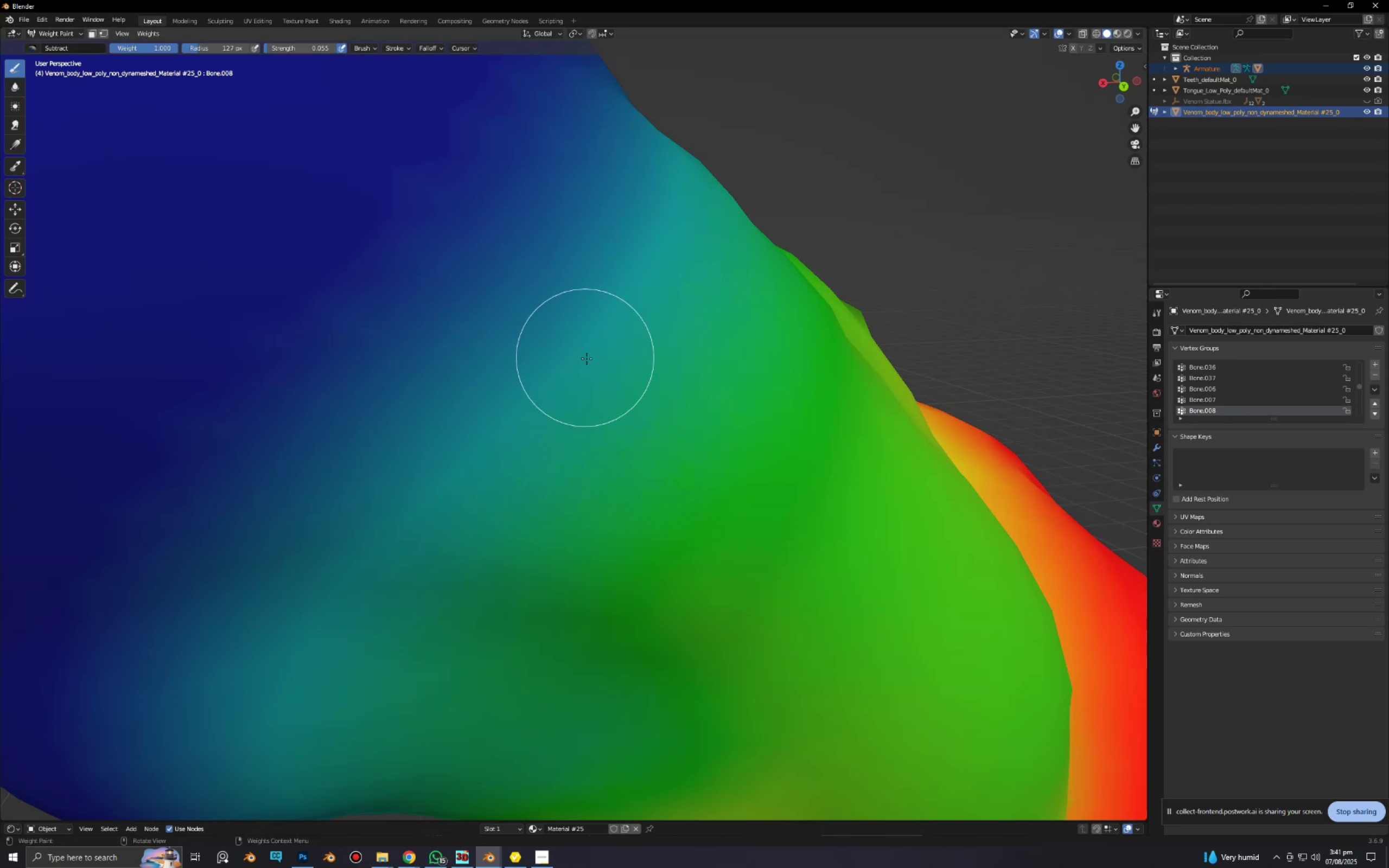 
key(Shift+F)
 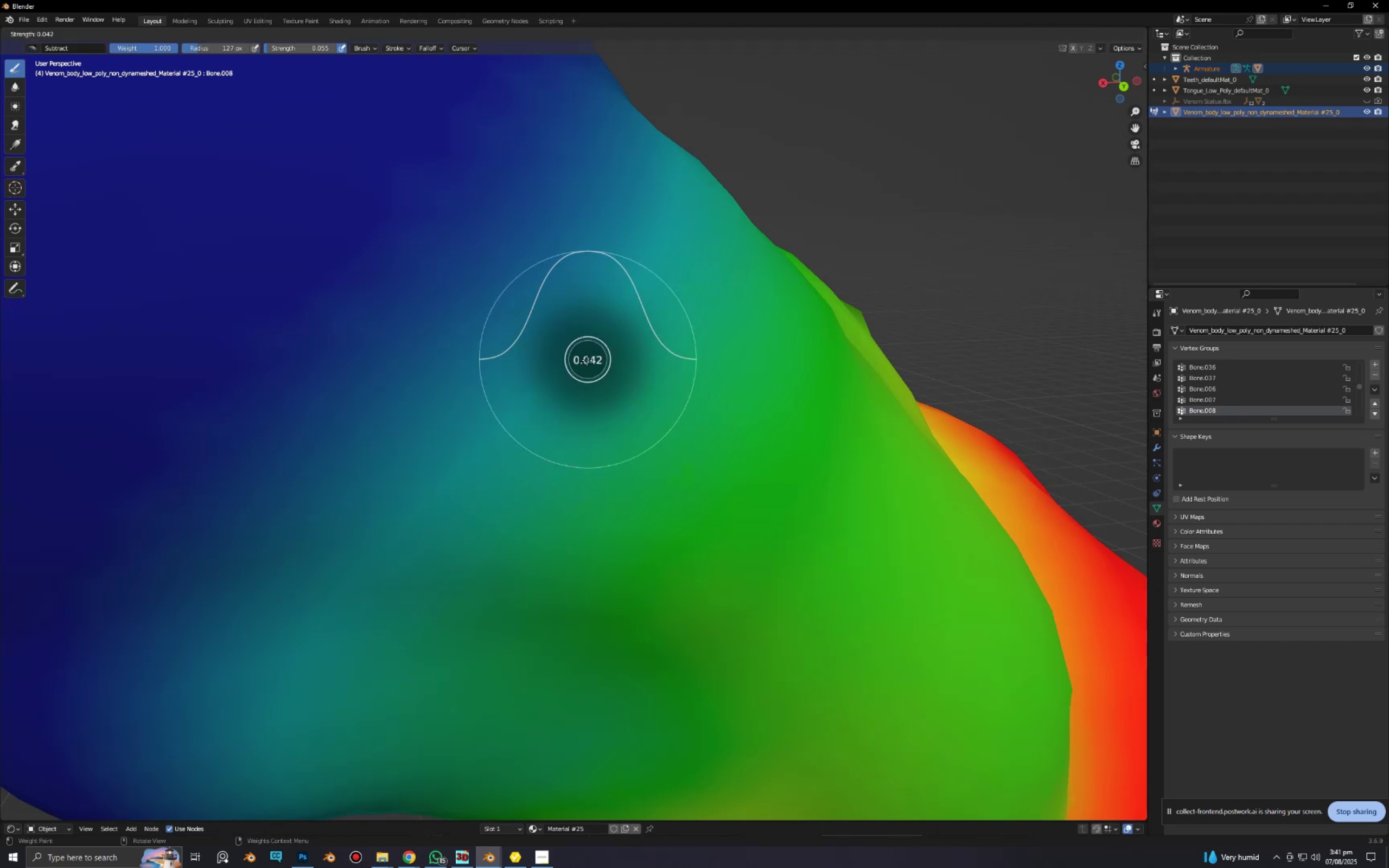 
left_click([588, 360])
 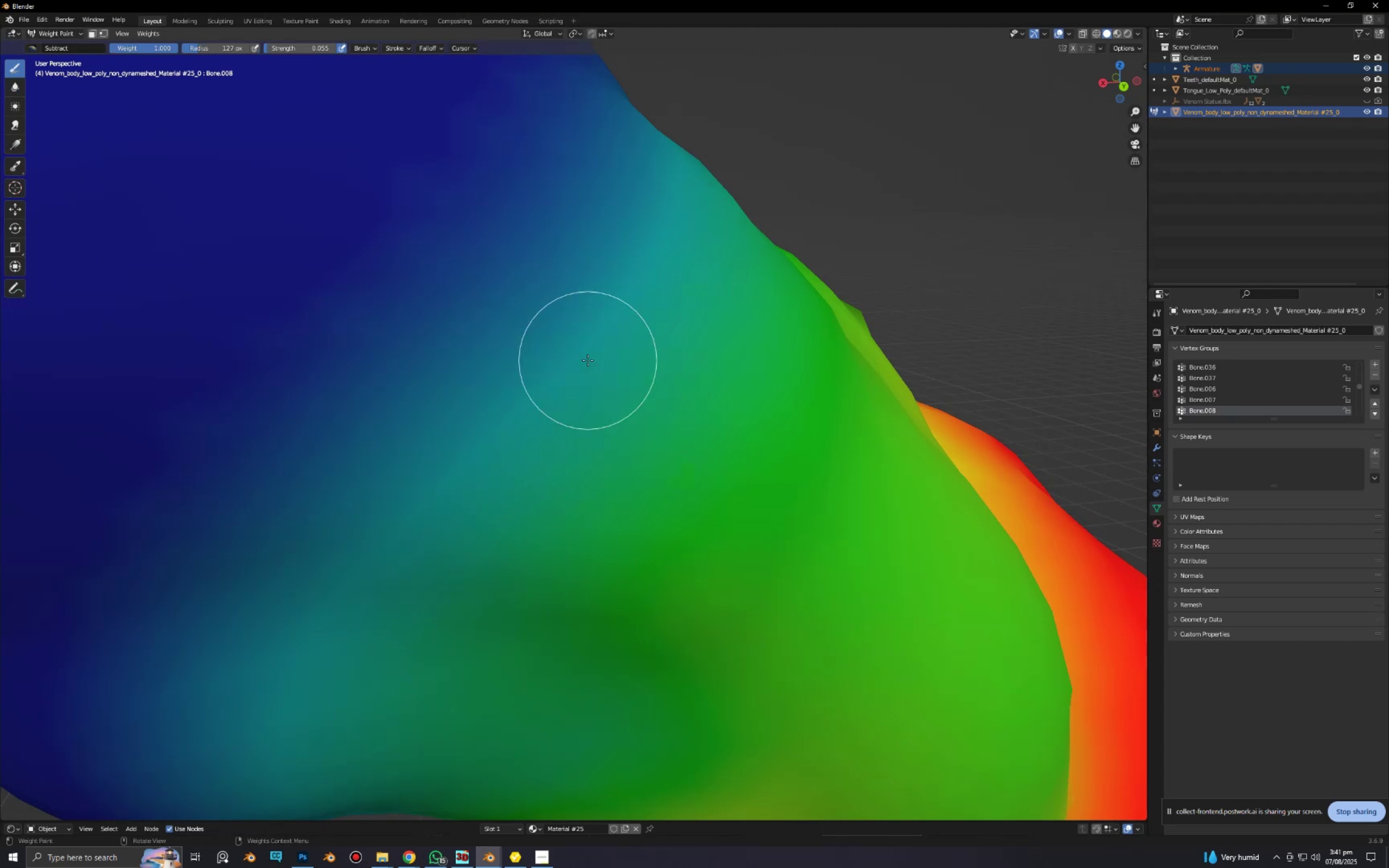 
key(F)
 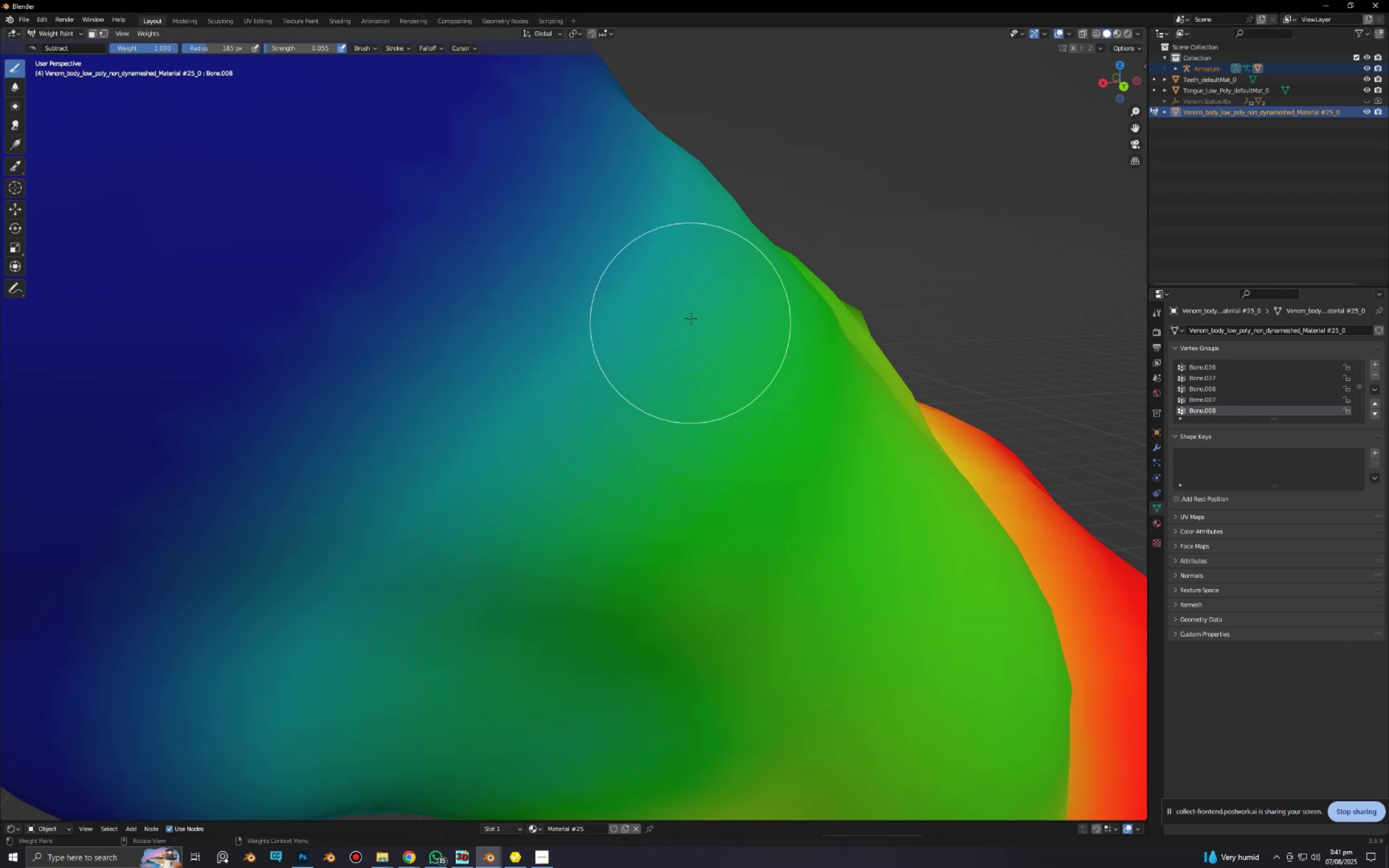 
left_click_drag(start_coordinate=[682, 296], to_coordinate=[443, 528])
 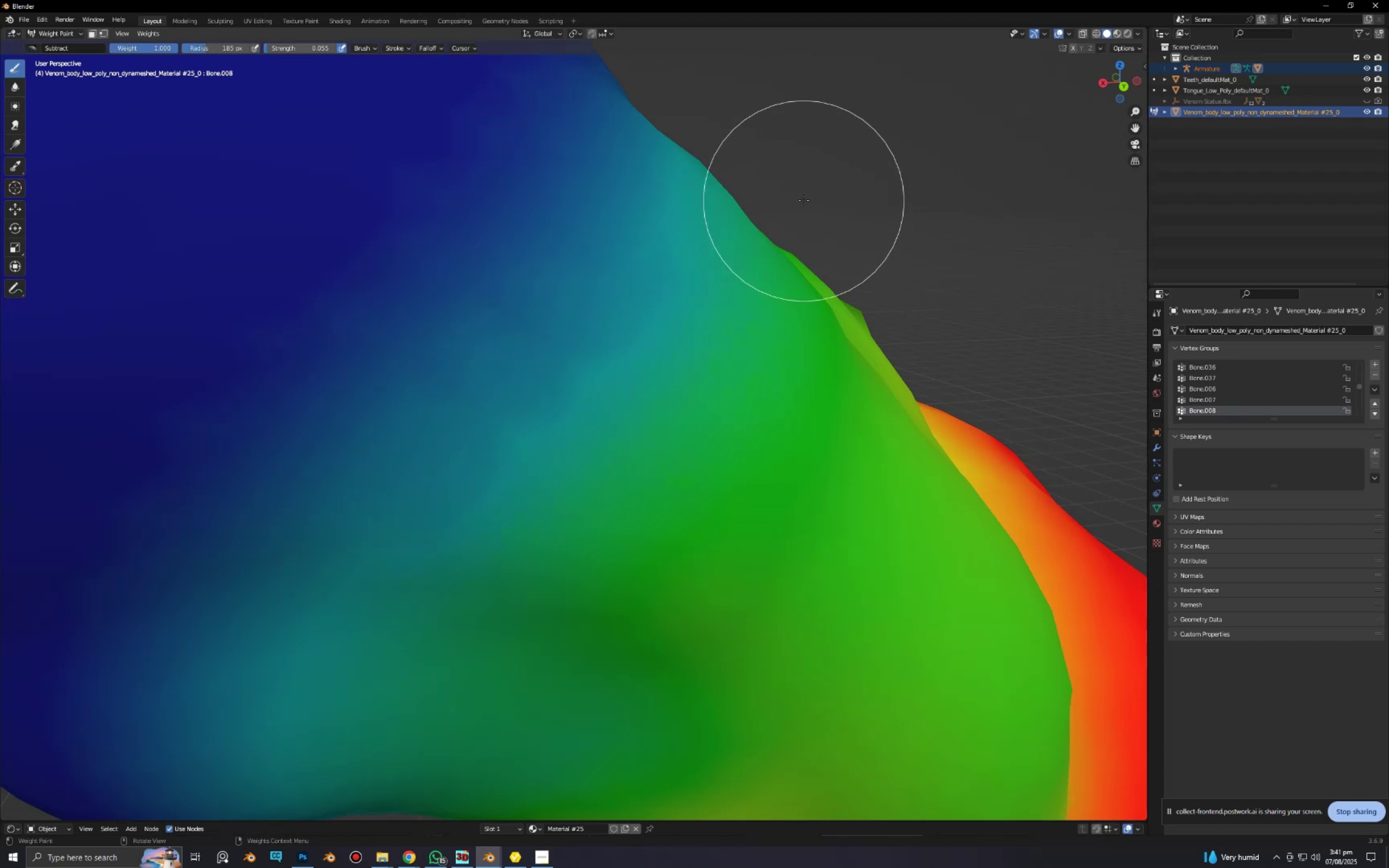 
left_click_drag(start_coordinate=[768, 237], to_coordinate=[537, 538])
 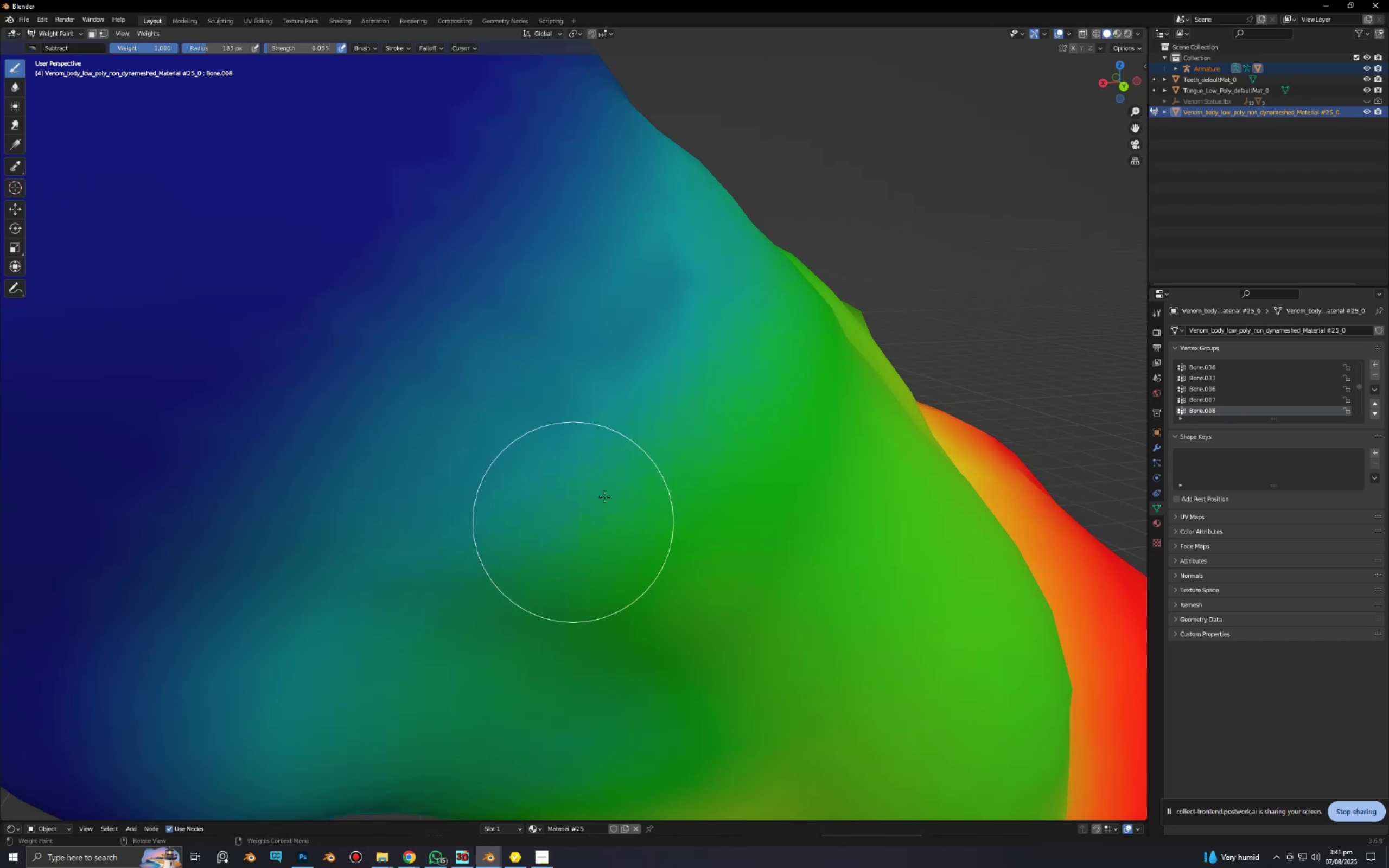 
scroll: coordinate [623, 467], scroll_direction: down, amount: 3.0
 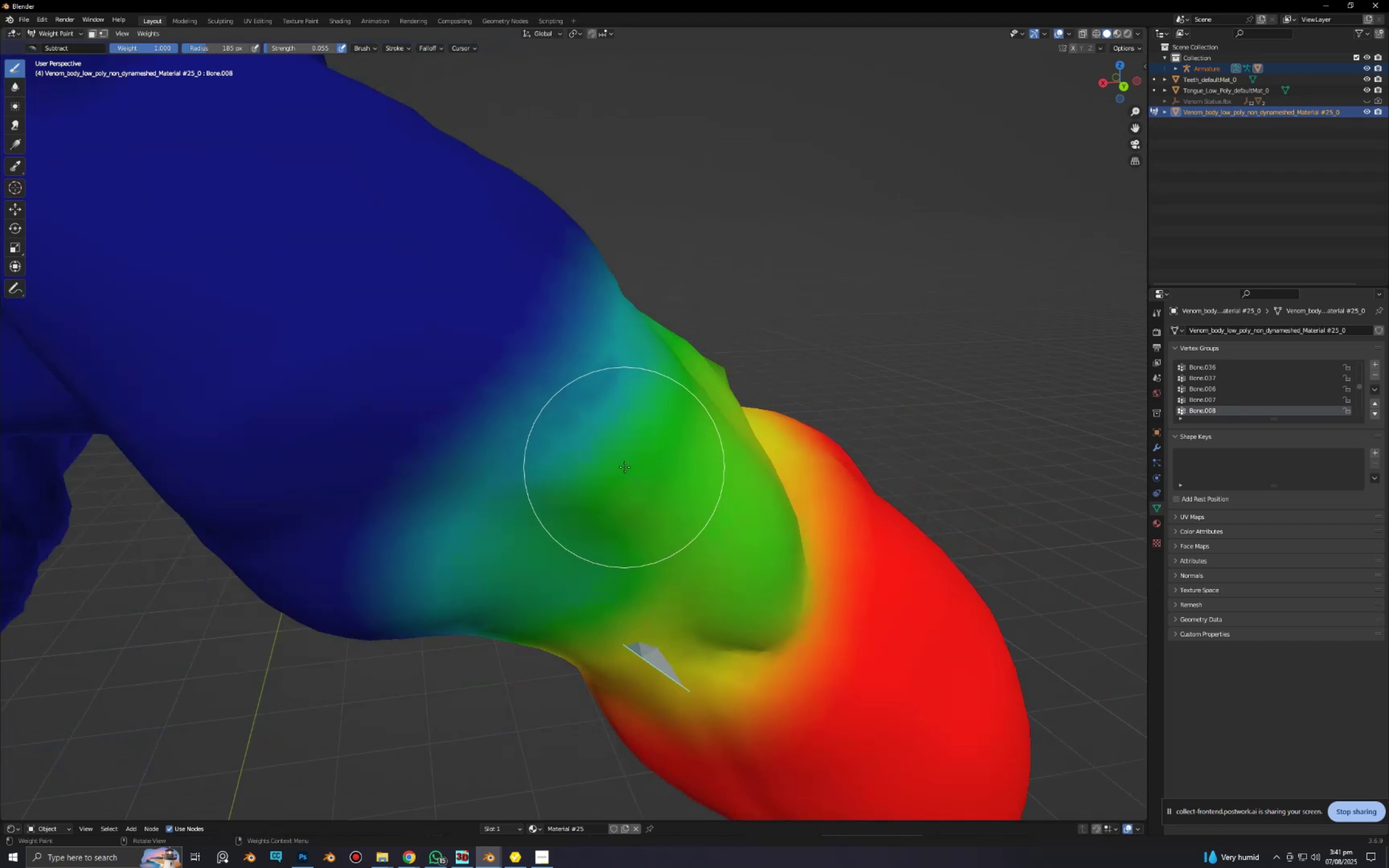 
hold_key(key=ShiftLeft, duration=0.42)
 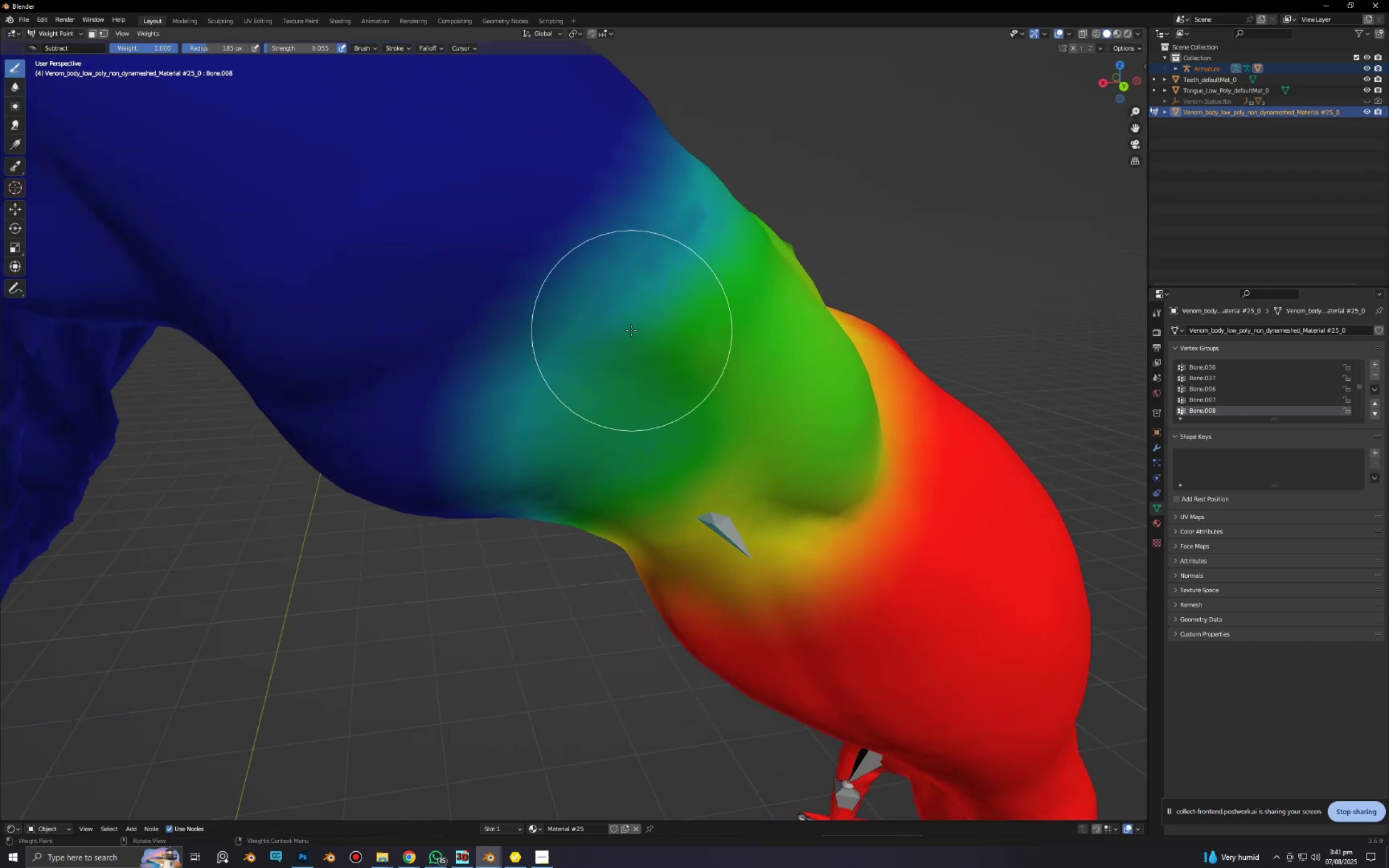 
left_click_drag(start_coordinate=[627, 331], to_coordinate=[571, 473])
 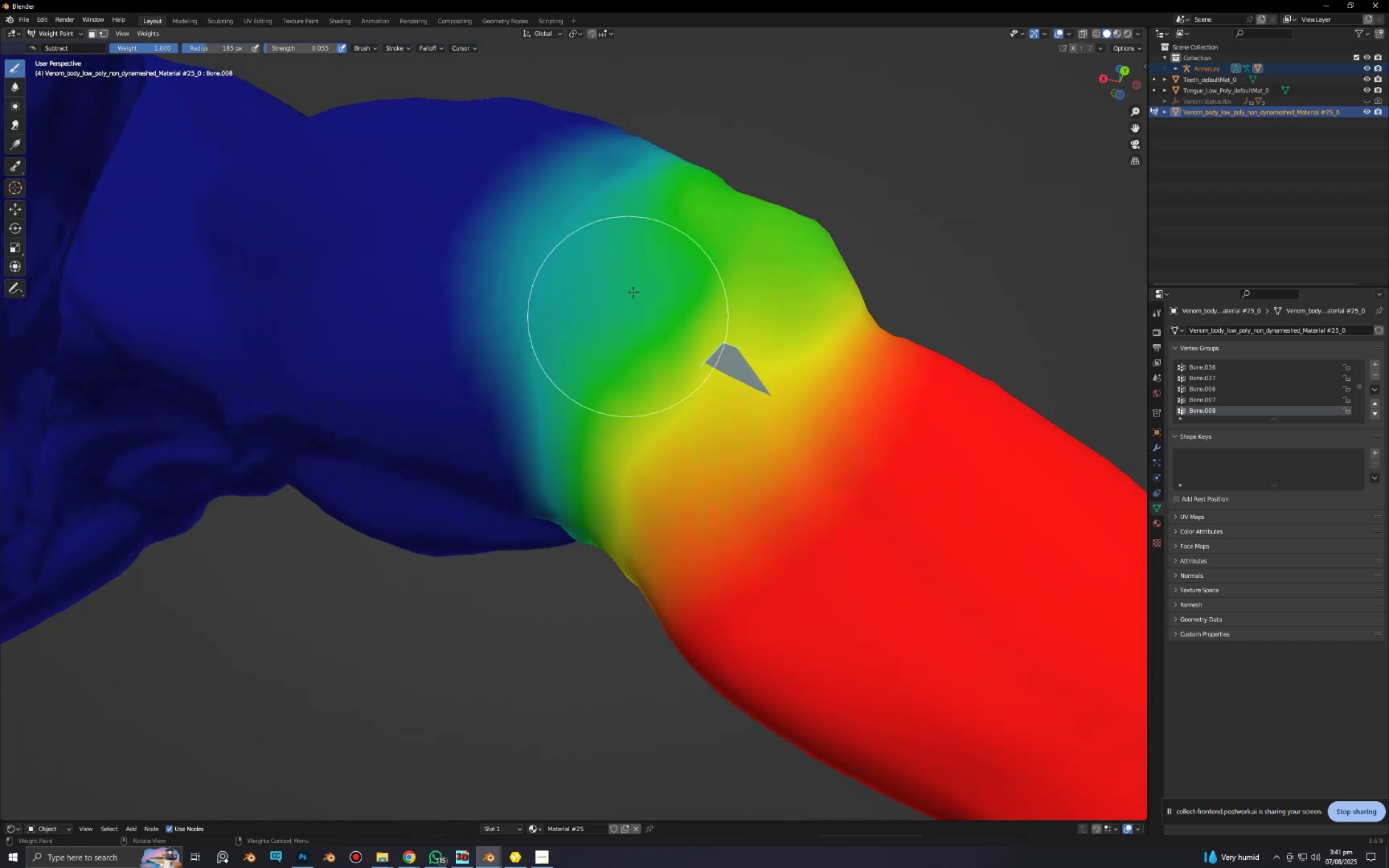 
left_click_drag(start_coordinate=[625, 217], to_coordinate=[610, 410])
 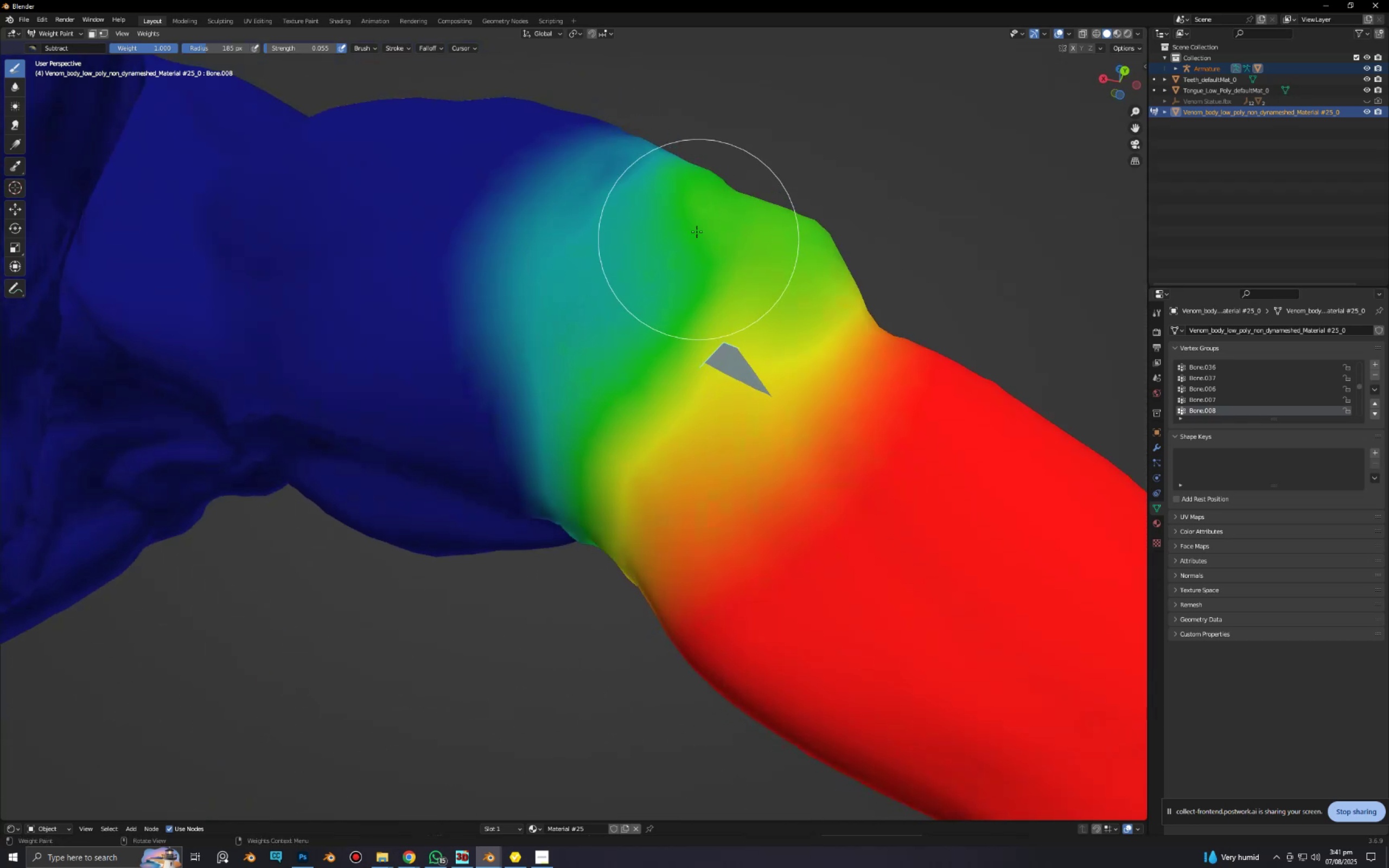 
left_click_drag(start_coordinate=[685, 225], to_coordinate=[635, 374])
 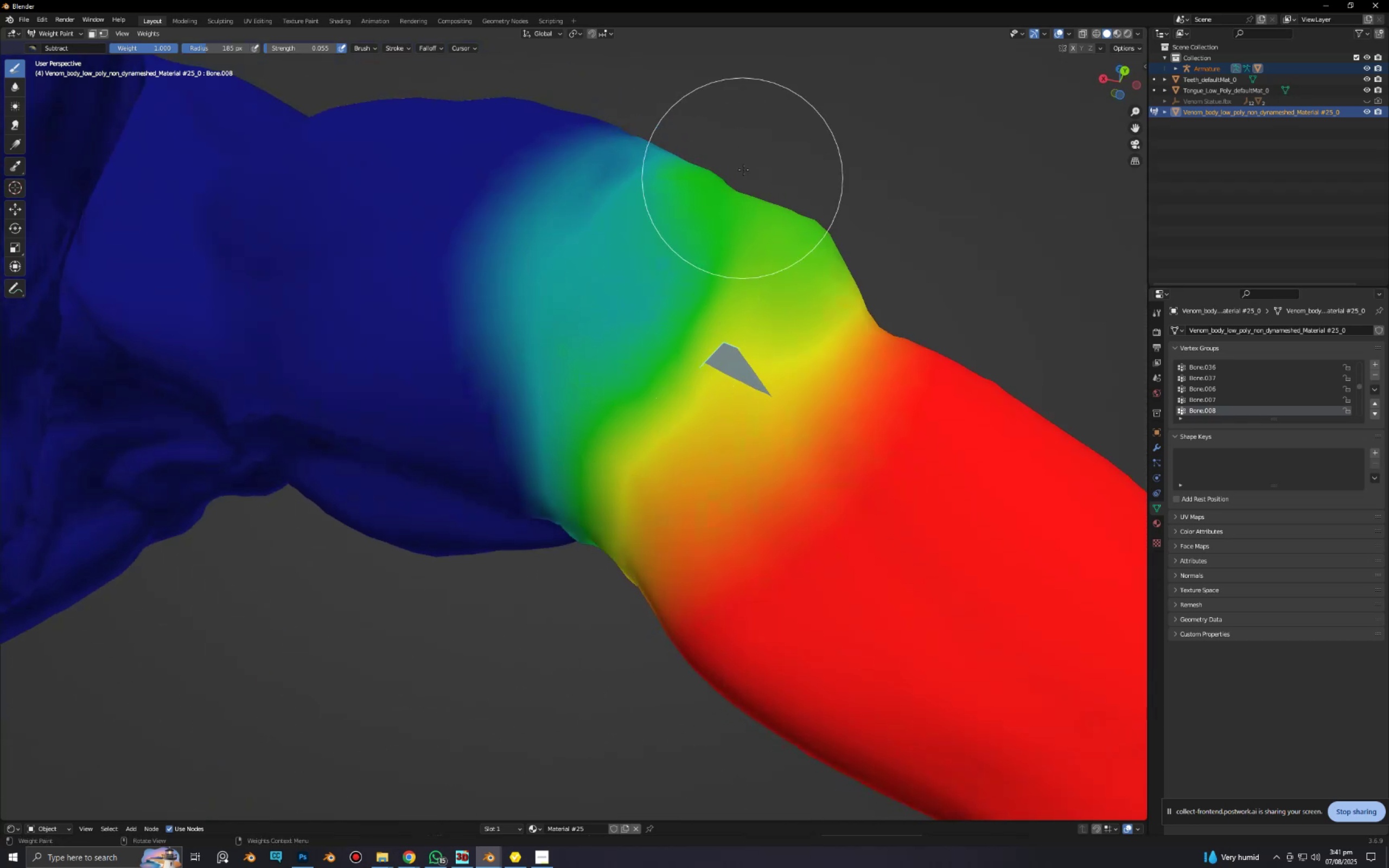 
left_click_drag(start_coordinate=[741, 154], to_coordinate=[713, 224])
 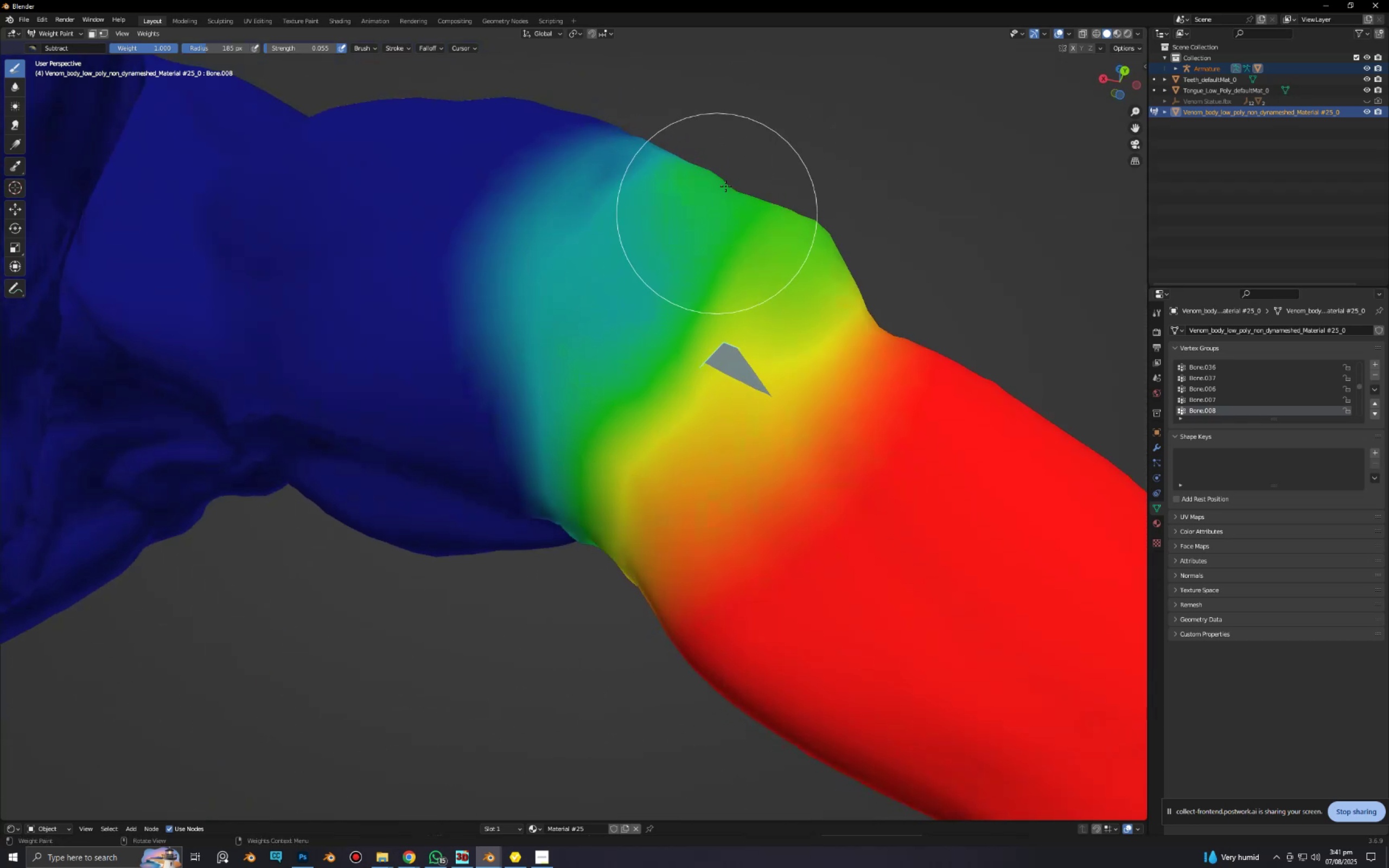 
left_click_drag(start_coordinate=[729, 171], to_coordinate=[666, 273])
 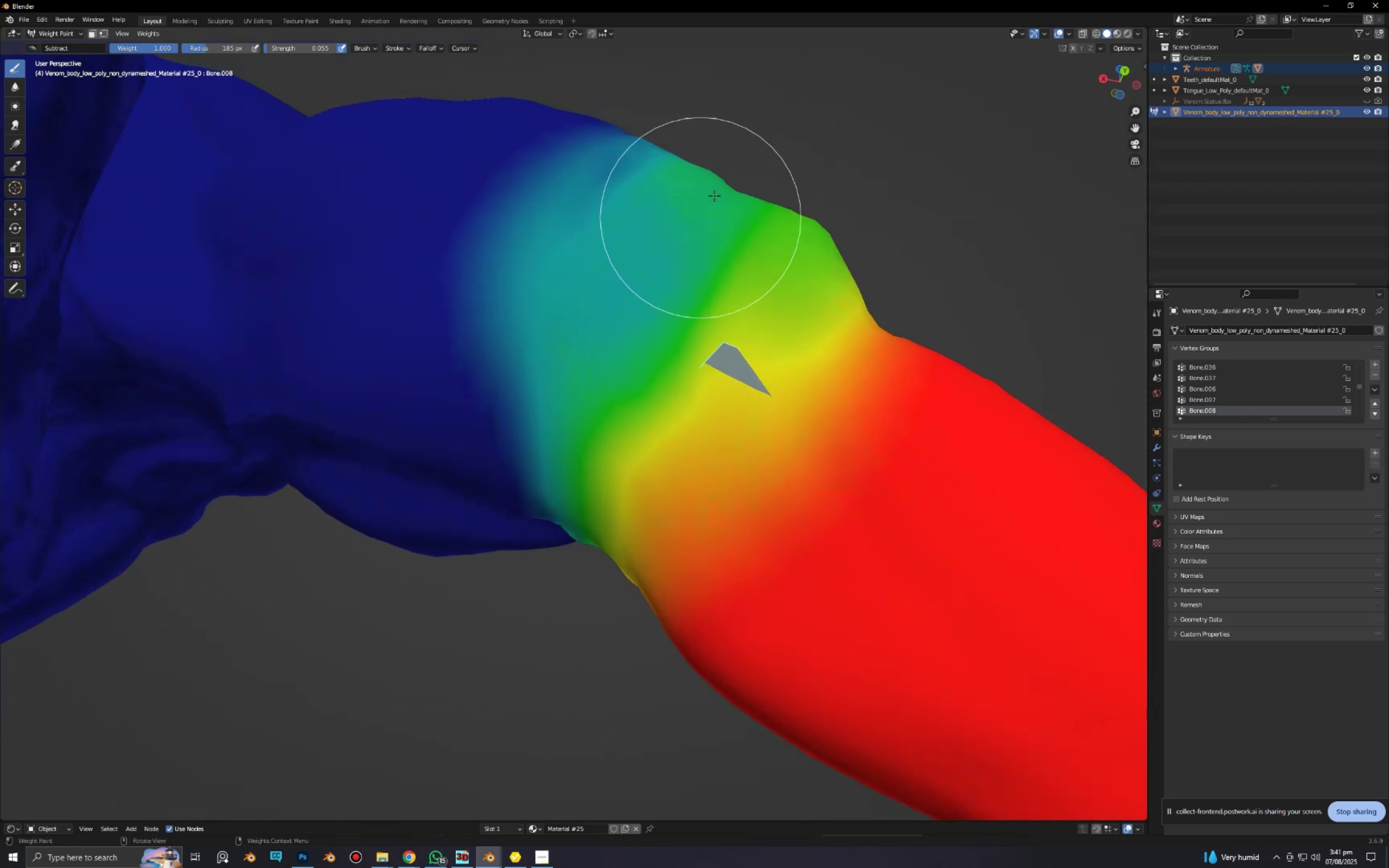 
left_click_drag(start_coordinate=[719, 187], to_coordinate=[687, 311])
 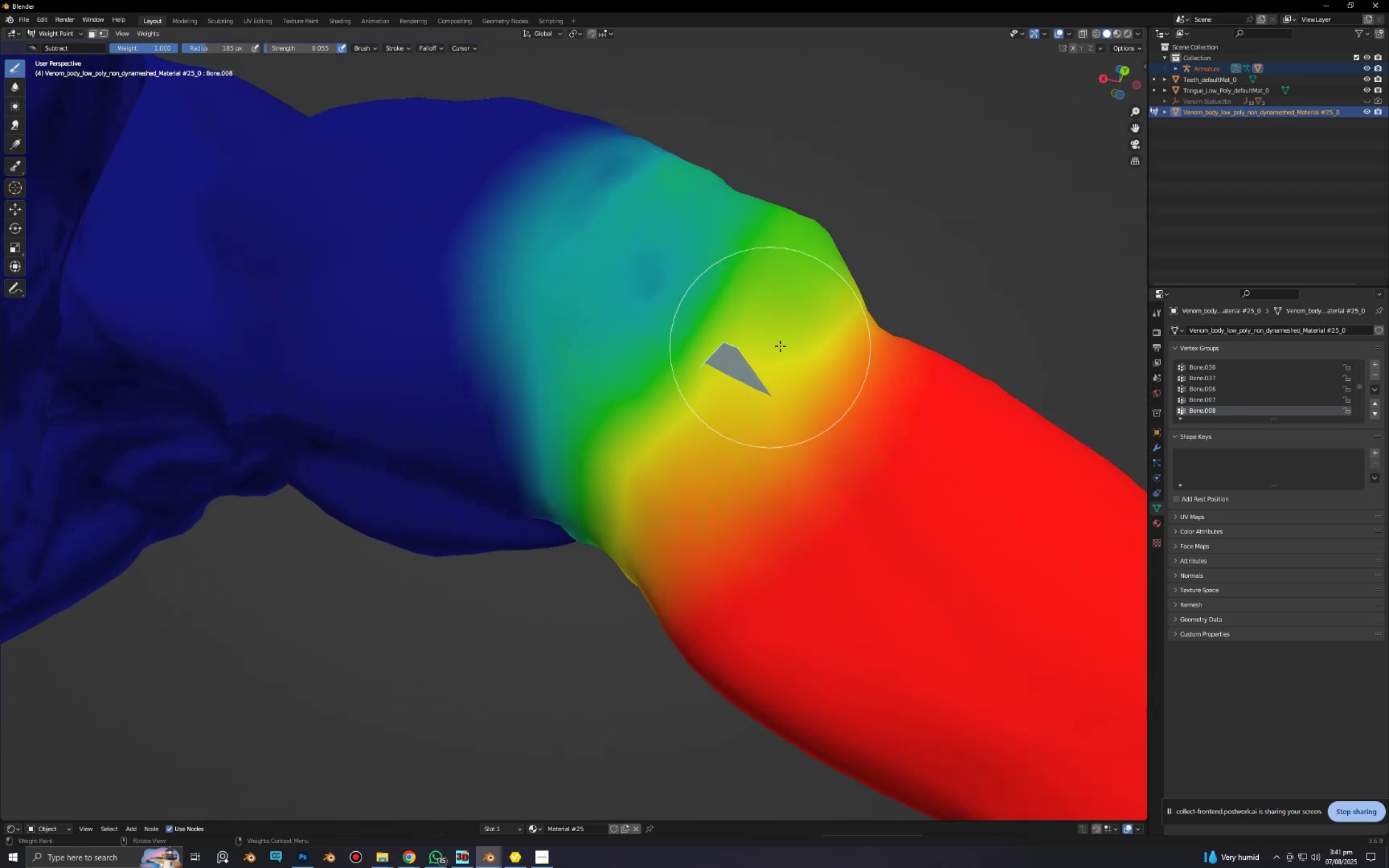 
left_click_drag(start_coordinate=[793, 346], to_coordinate=[681, 529])
 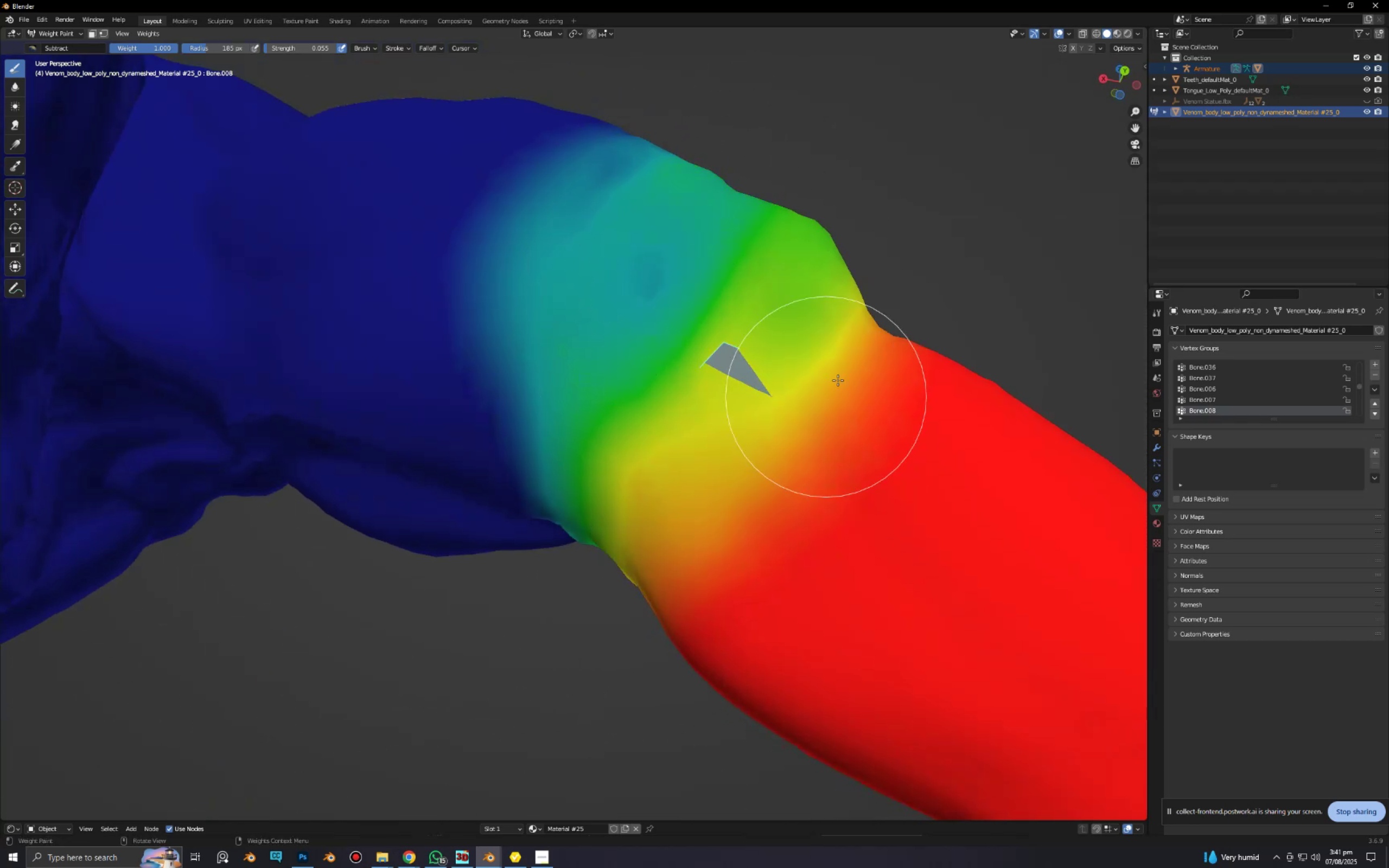 
left_click_drag(start_coordinate=[832, 353], to_coordinate=[681, 588])
 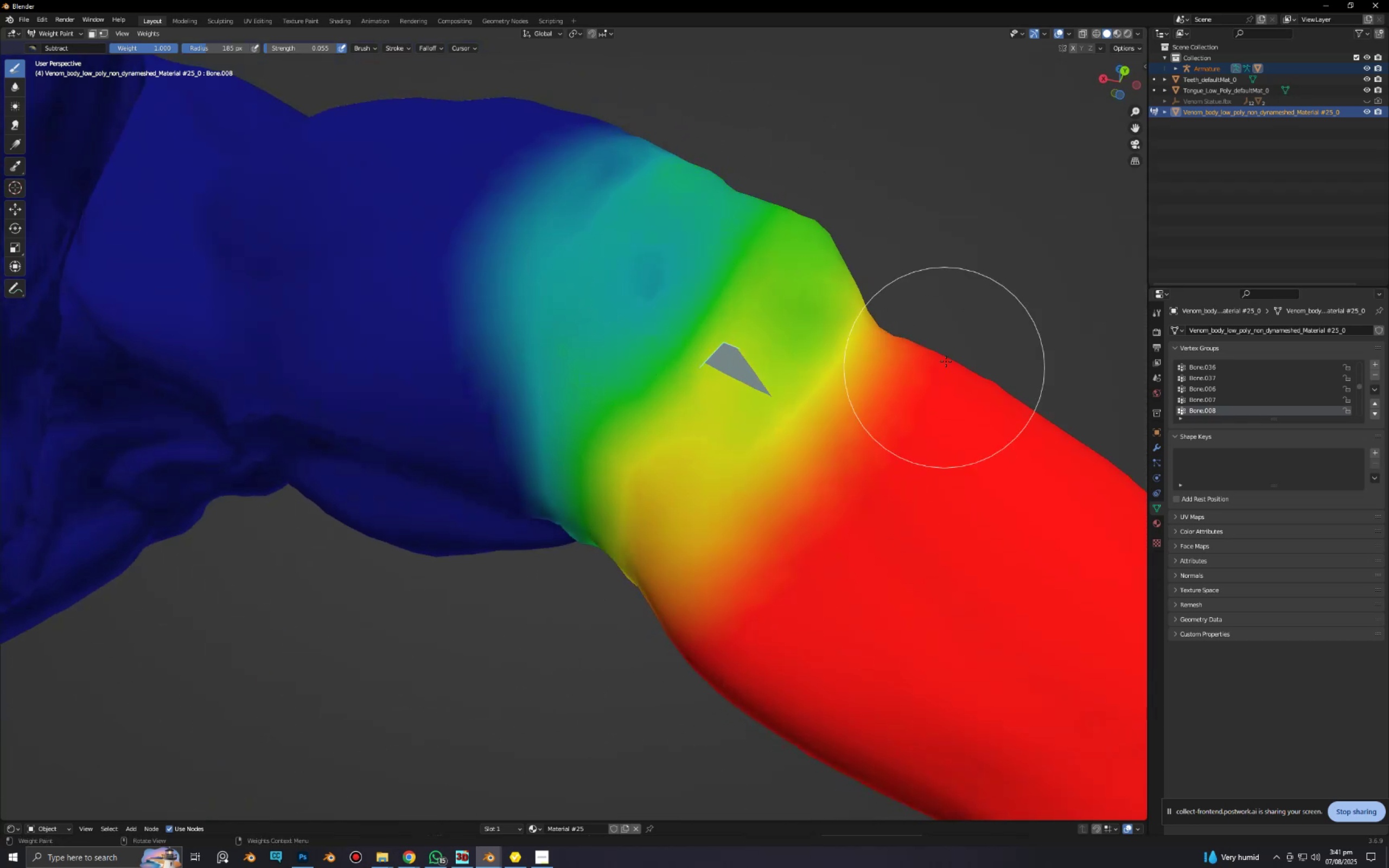 
left_click_drag(start_coordinate=[939, 363], to_coordinate=[761, 518])
 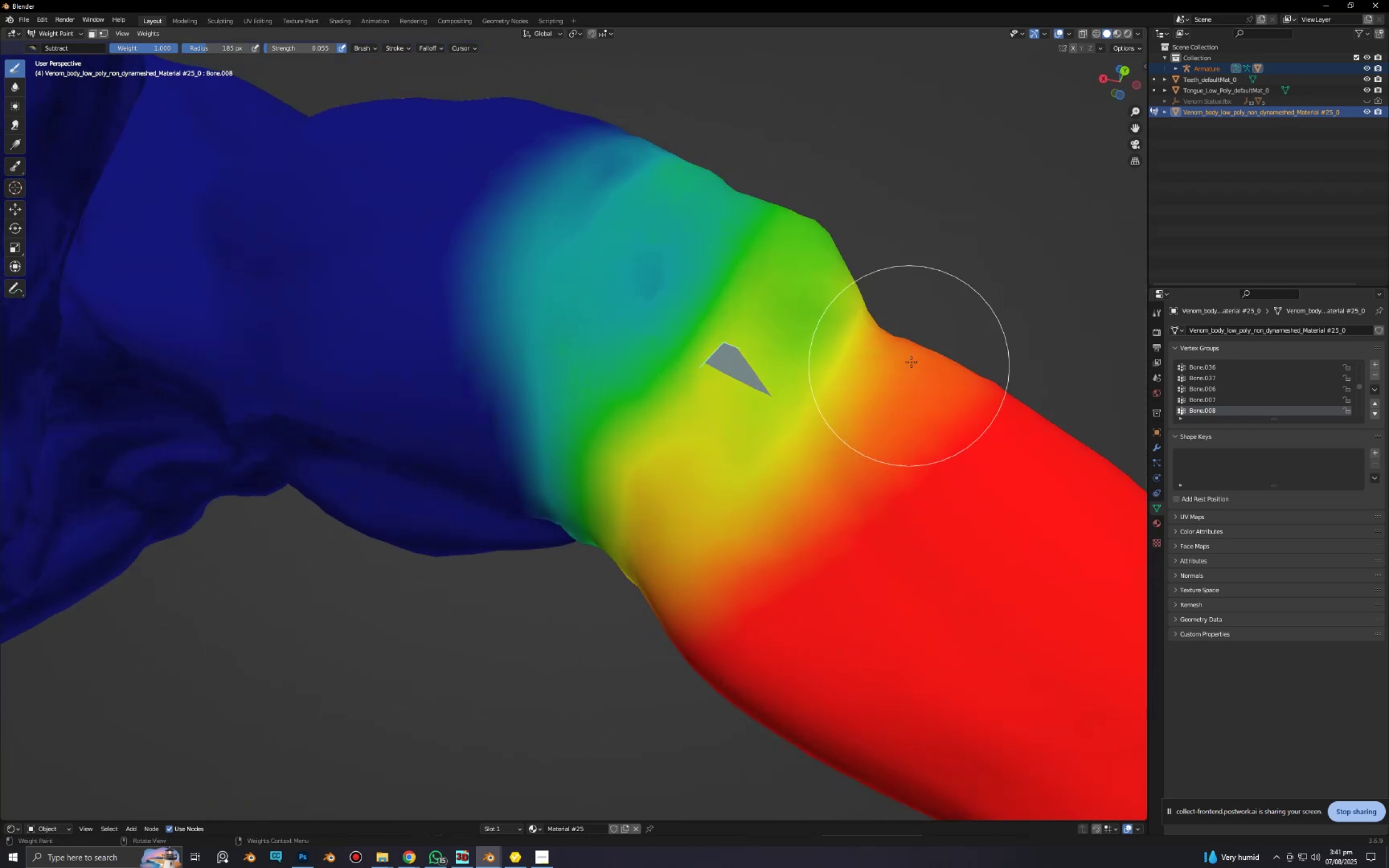 
left_click_drag(start_coordinate=[909, 362], to_coordinate=[732, 572])
 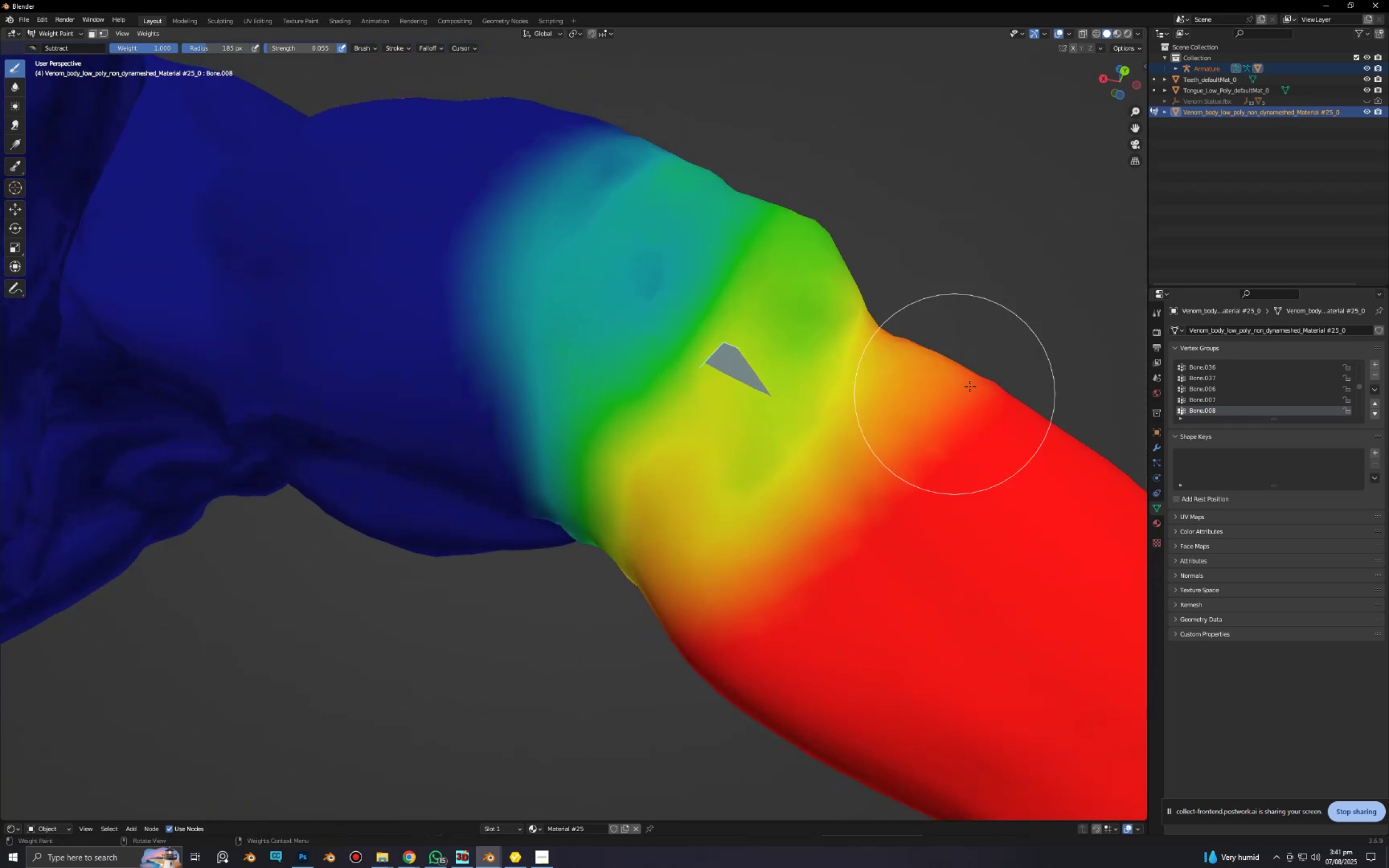 
left_click_drag(start_coordinate=[970, 381], to_coordinate=[778, 596])
 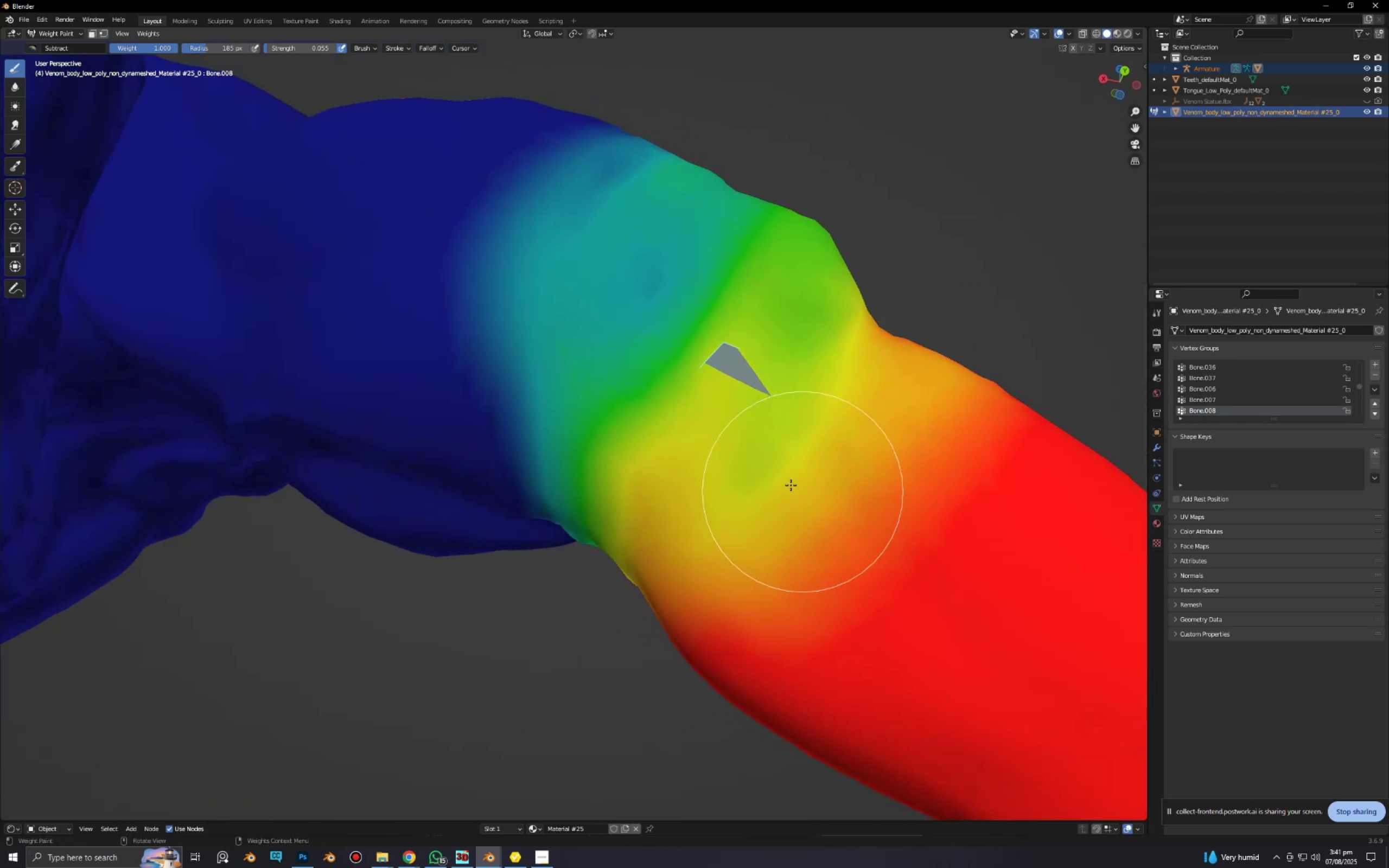 
left_click_drag(start_coordinate=[741, 475], to_coordinate=[926, 314])
 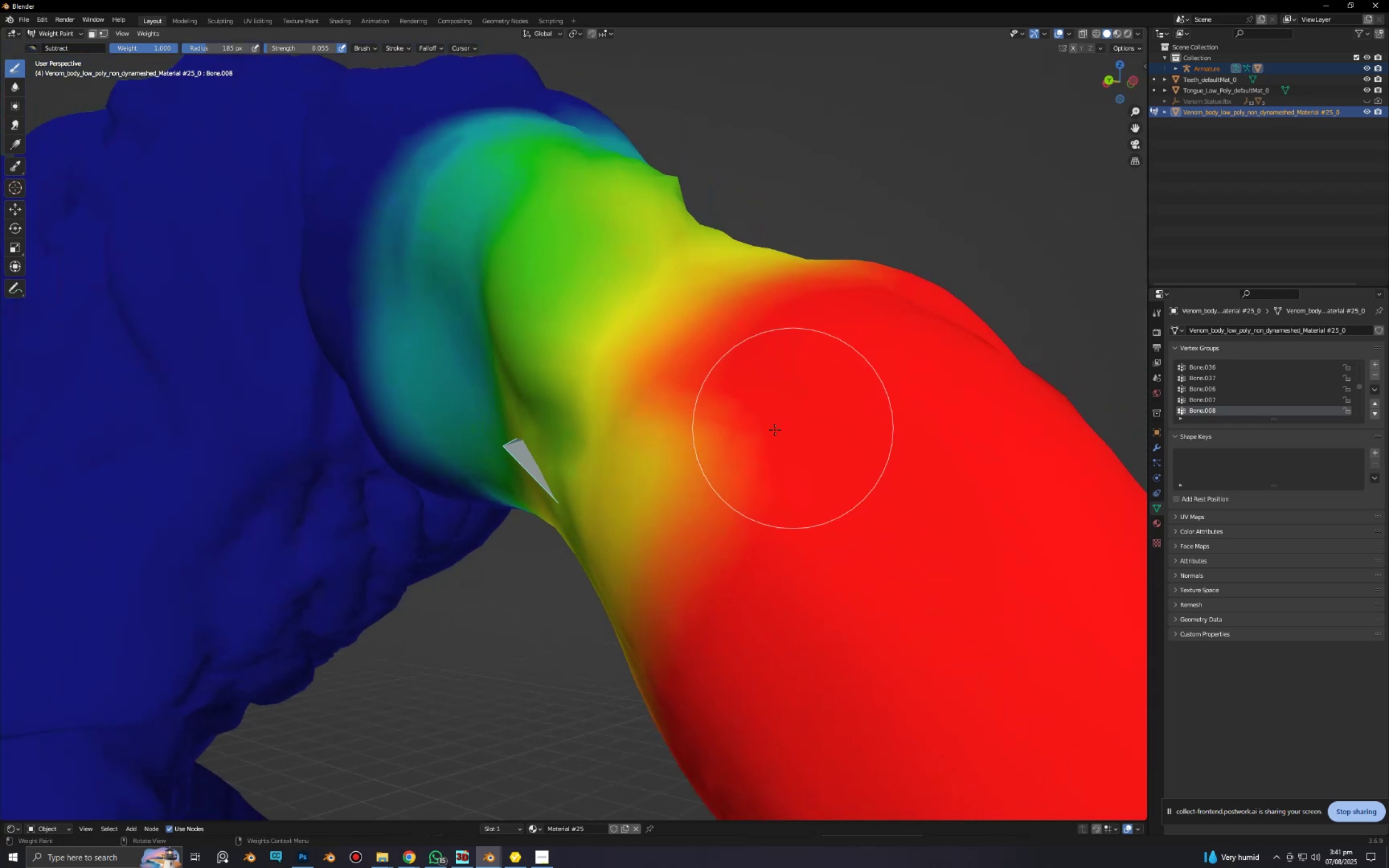 
left_click_drag(start_coordinate=[685, 419], to_coordinate=[775, 319])
 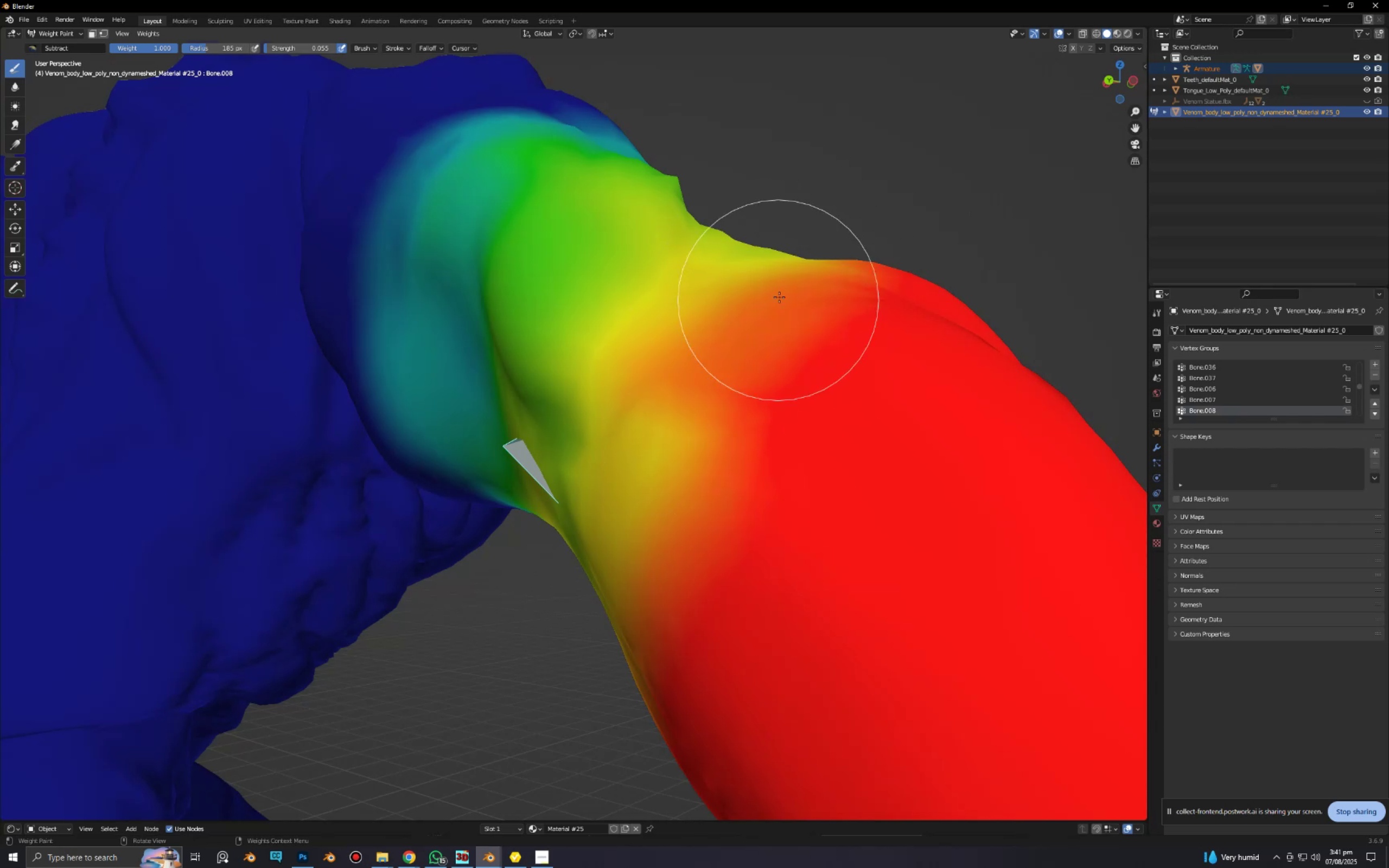 
left_click_drag(start_coordinate=[756, 312], to_coordinate=[737, 356])
 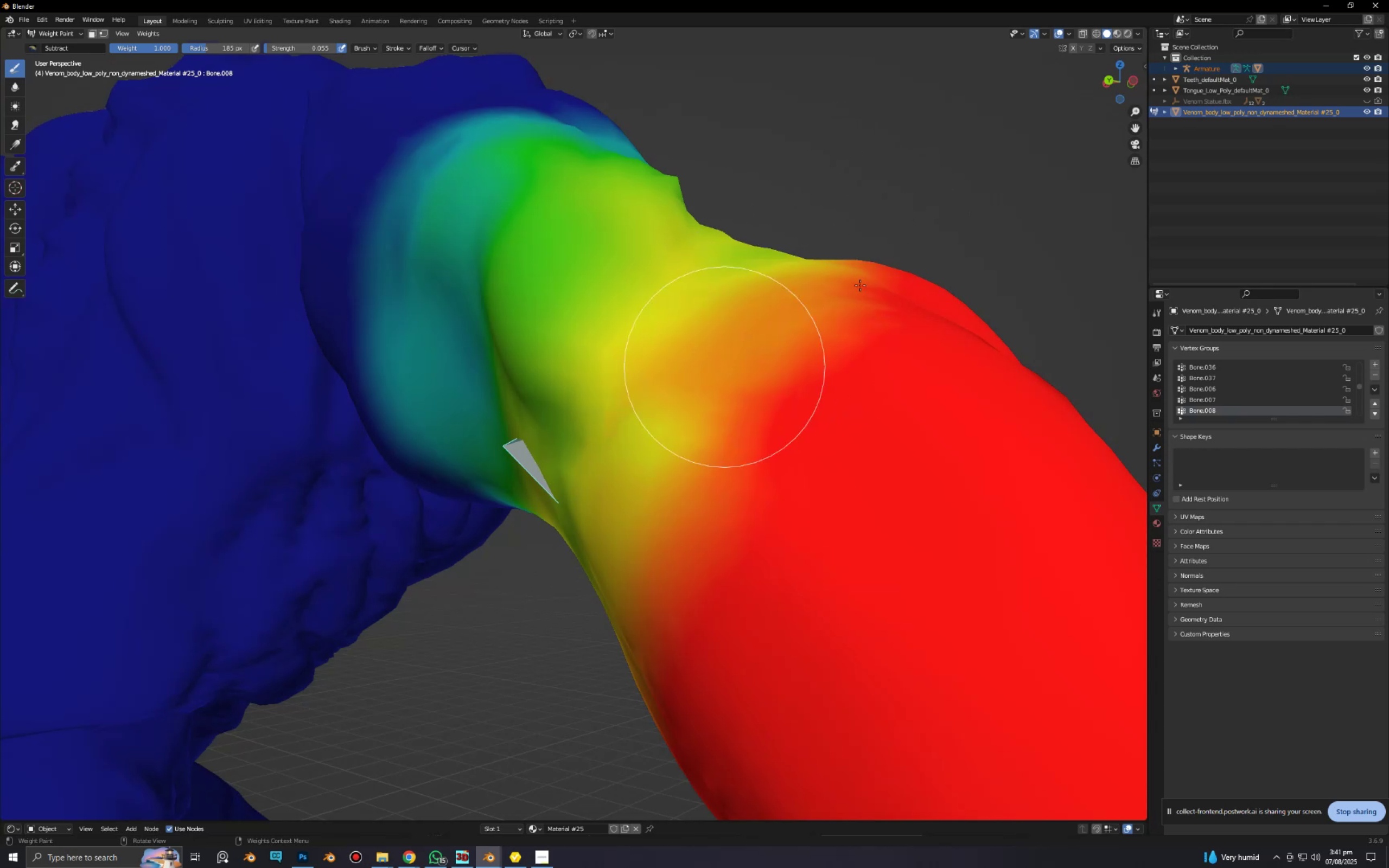 
scroll: coordinate [872, 284], scroll_direction: down, amount: 1.0
 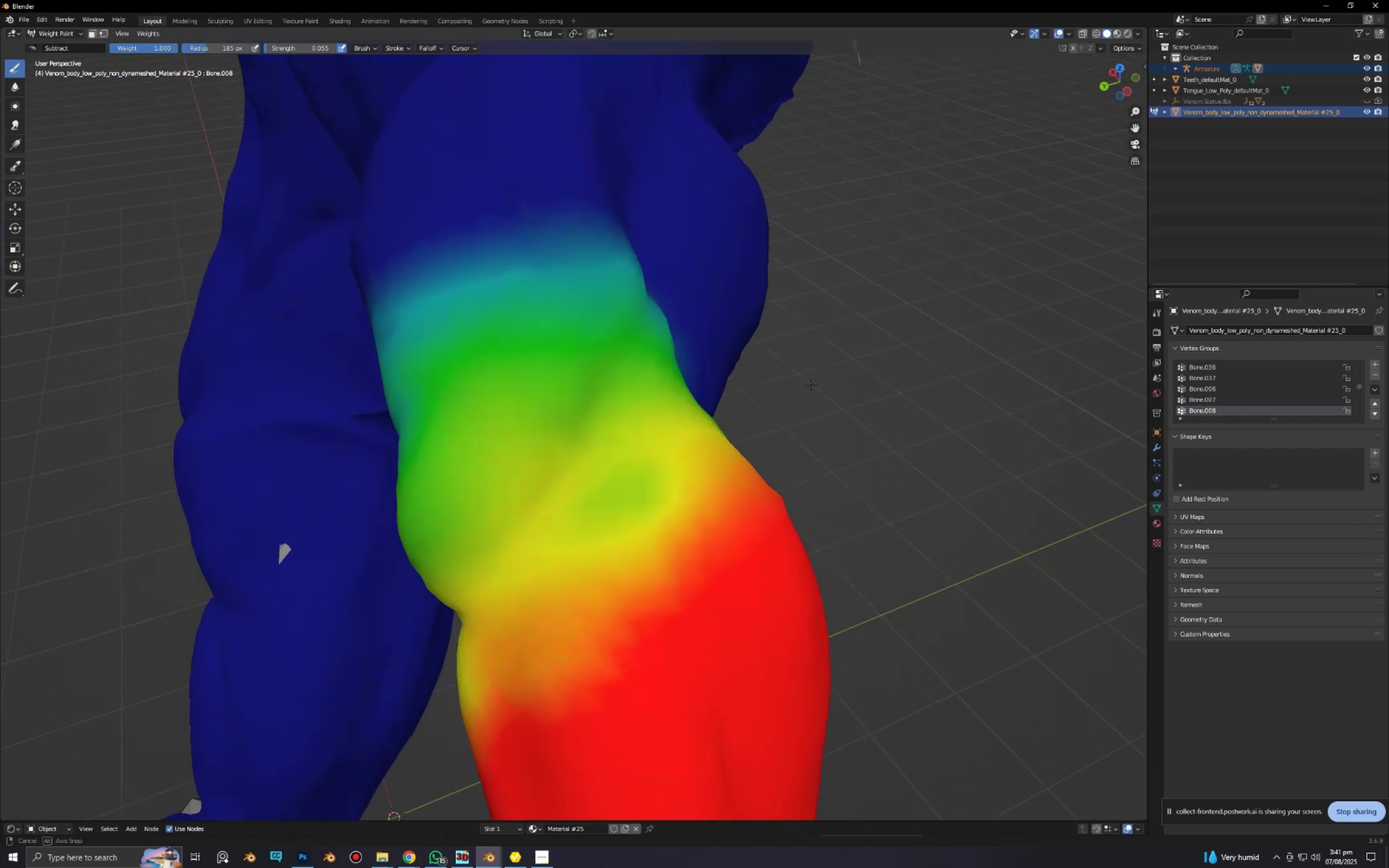 
scroll: coordinate [699, 403], scroll_direction: up, amount: 2.0
 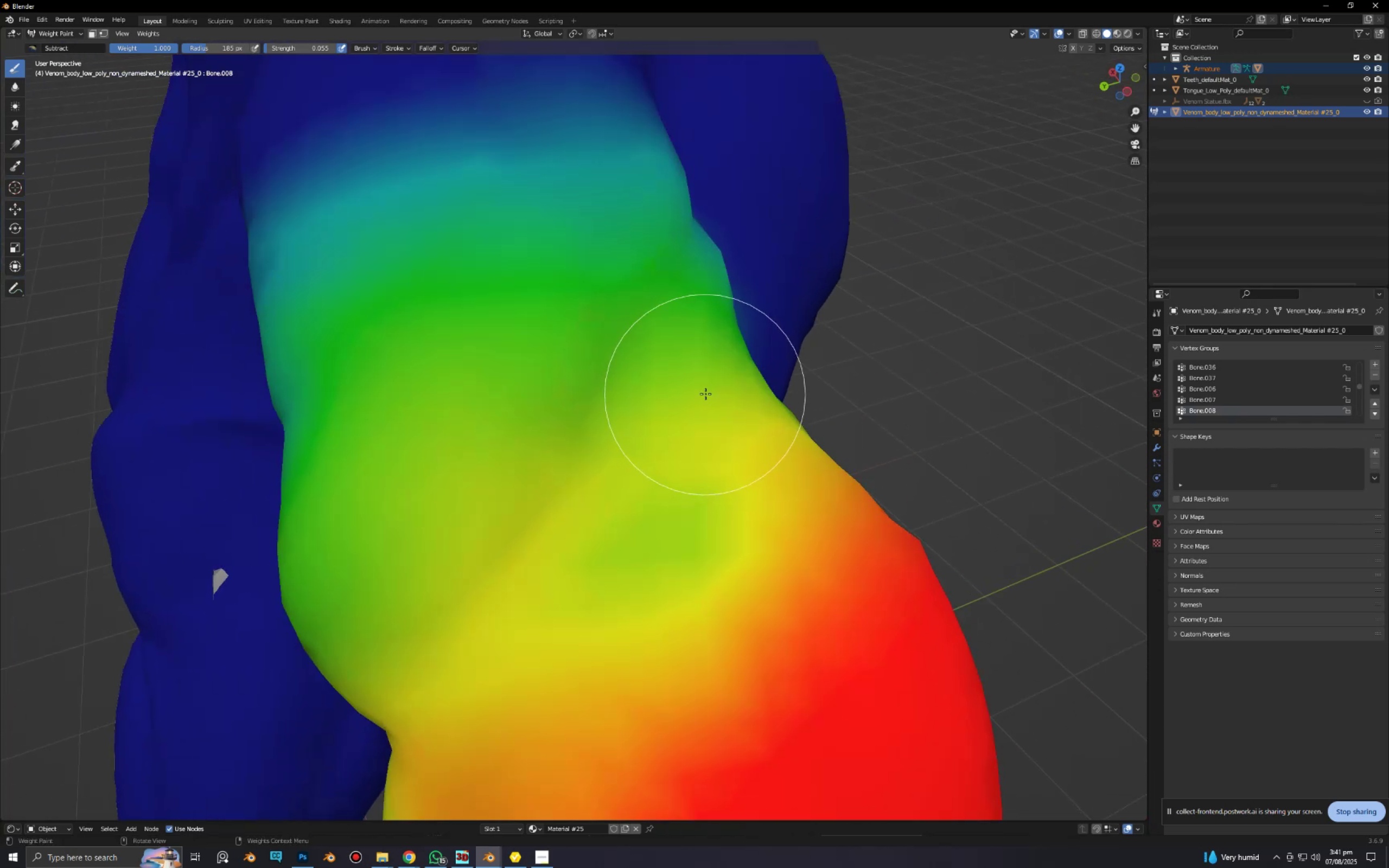 
hold_key(key=ShiftLeft, duration=0.5)
 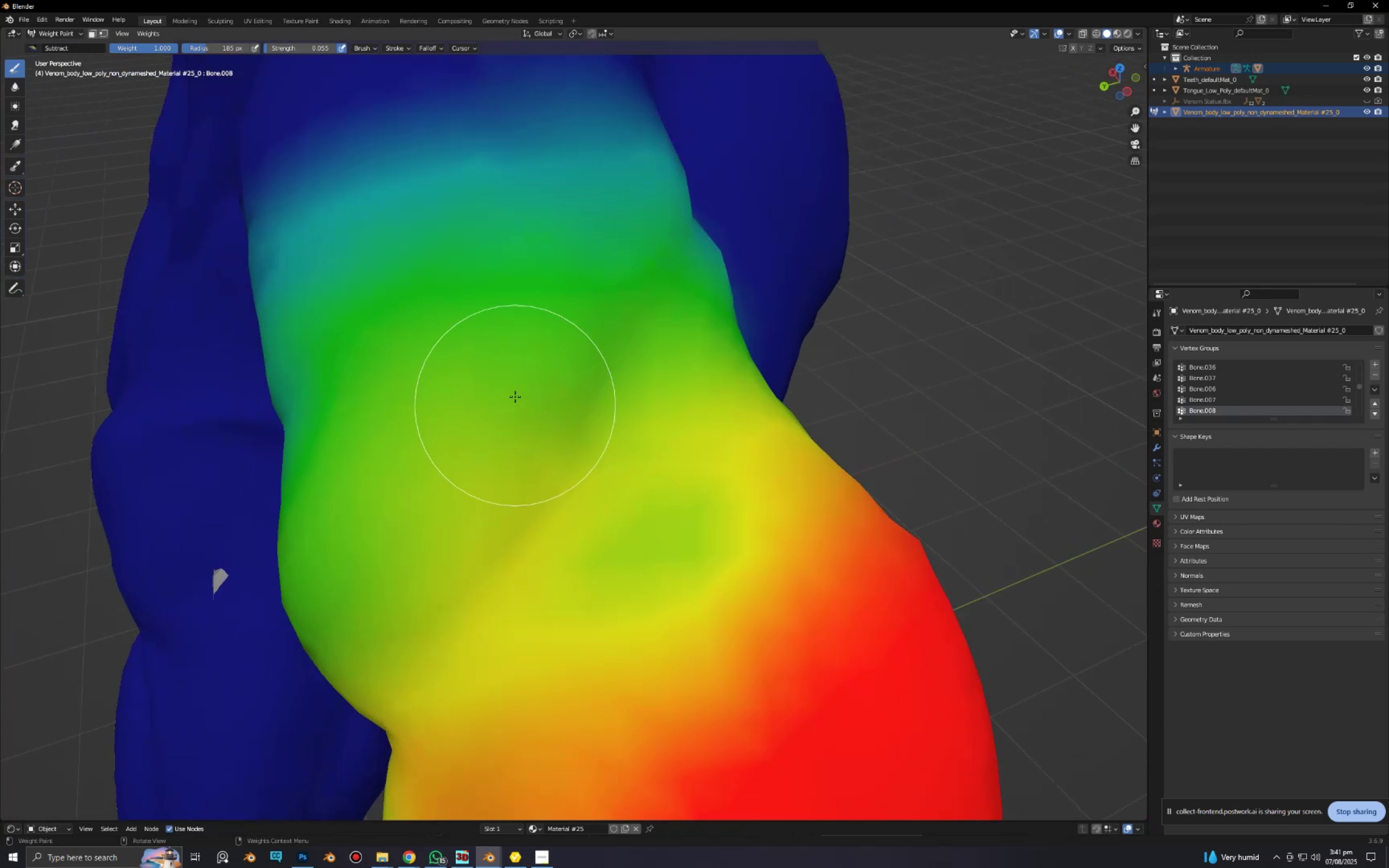 
left_click_drag(start_coordinate=[511, 353], to_coordinate=[419, 352])
 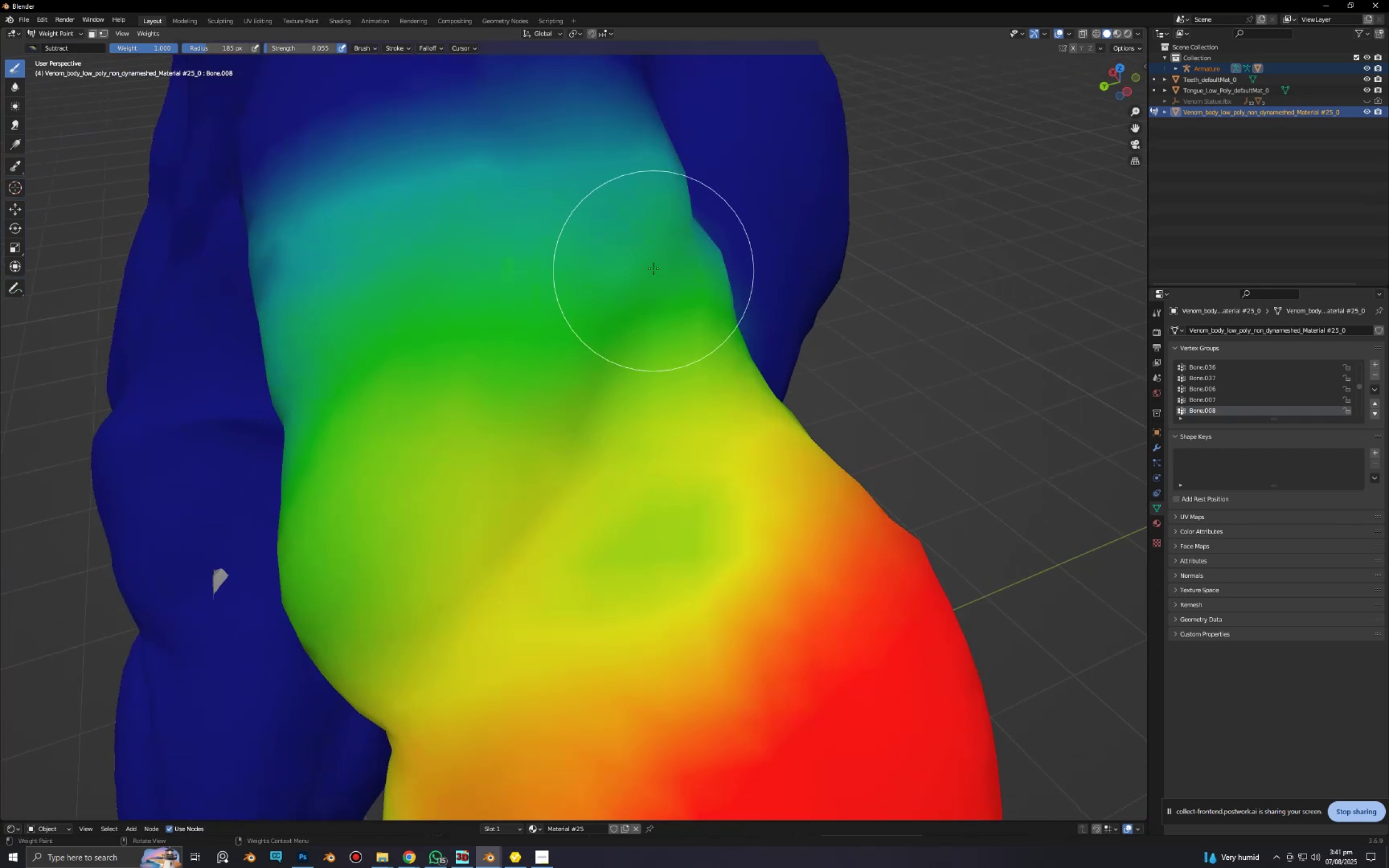 
left_click_drag(start_coordinate=[645, 263], to_coordinate=[505, 278])
 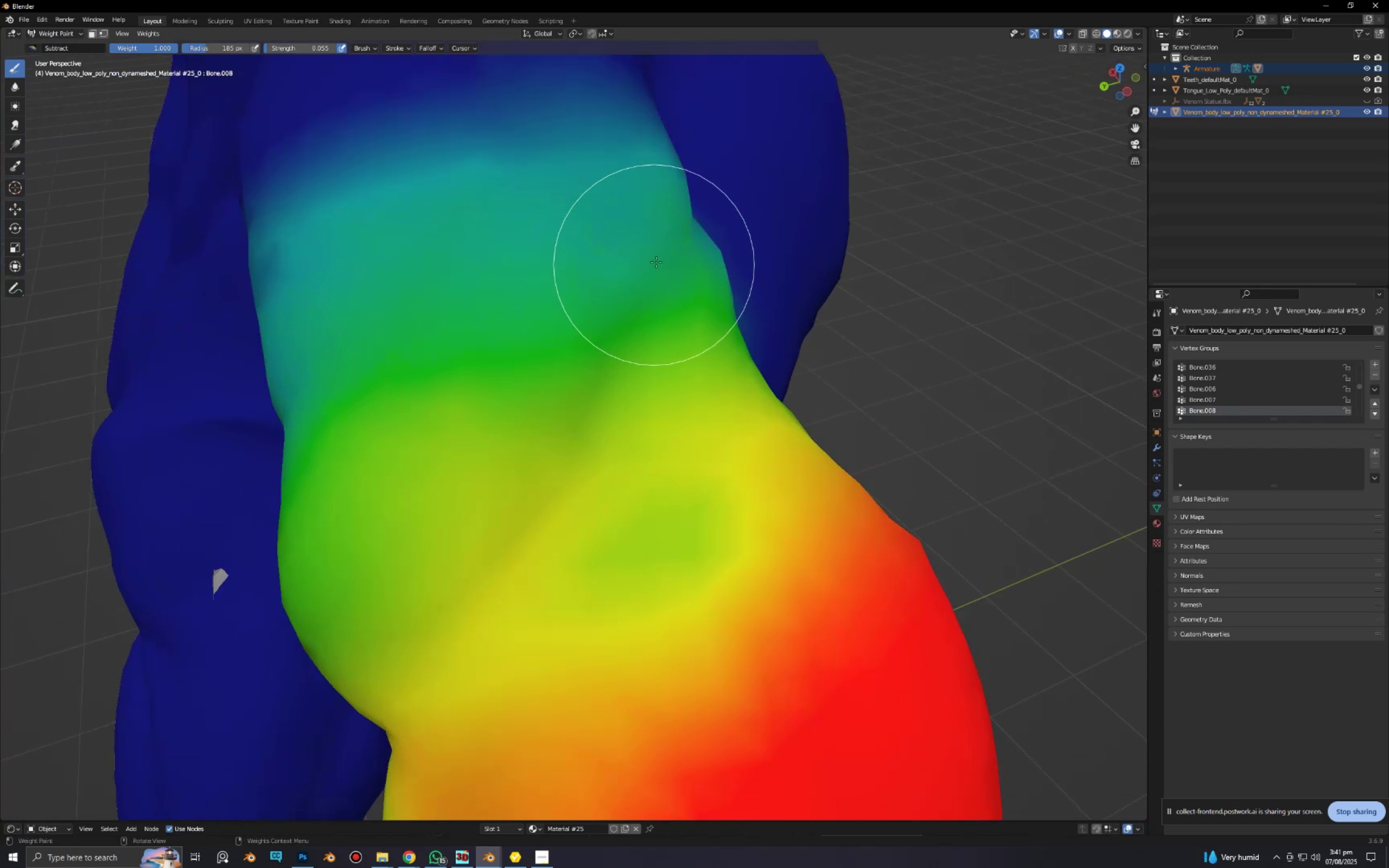 
left_click_drag(start_coordinate=[672, 242], to_coordinate=[265, 379])
 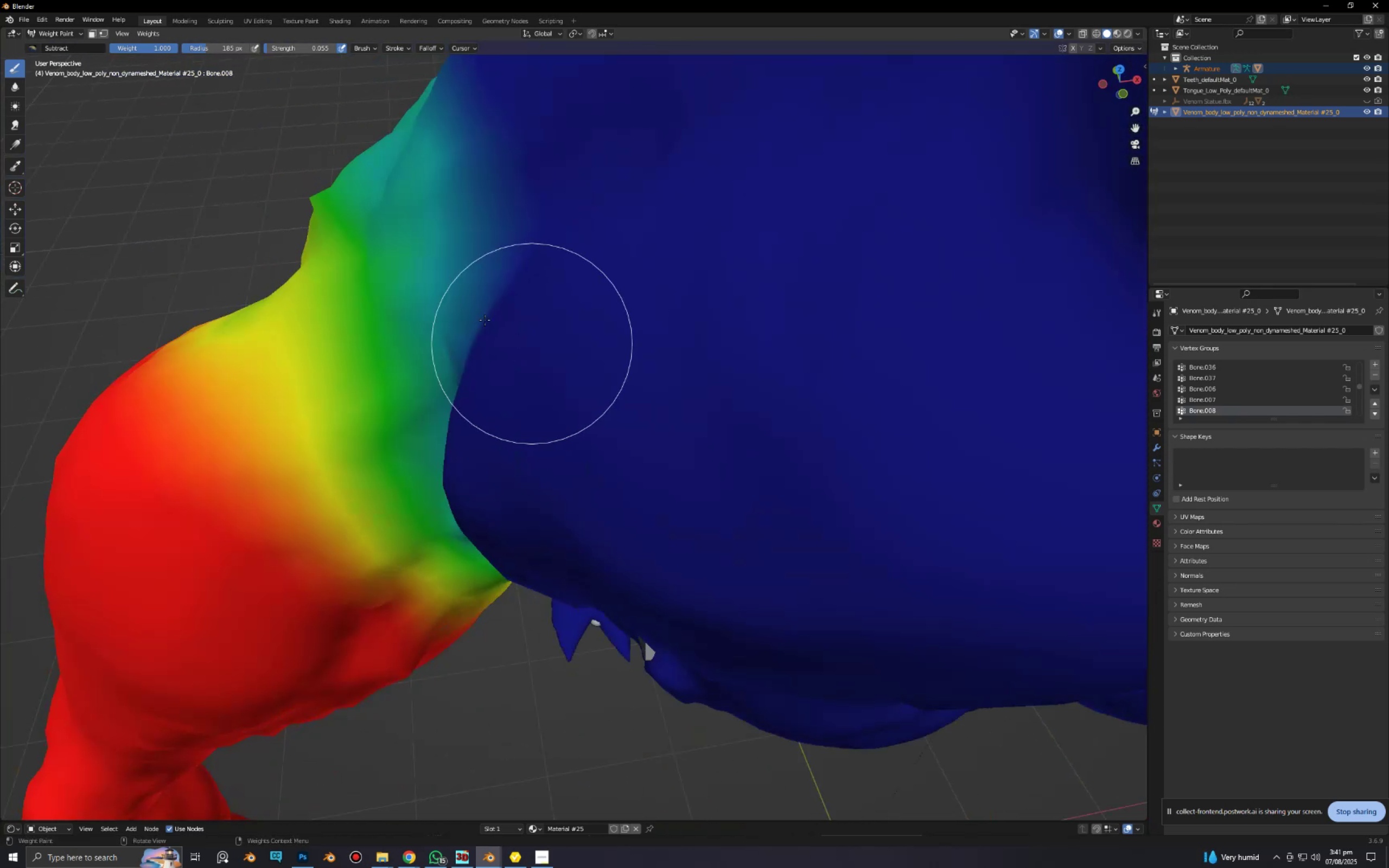 
left_click_drag(start_coordinate=[431, 235], to_coordinate=[385, 145])
 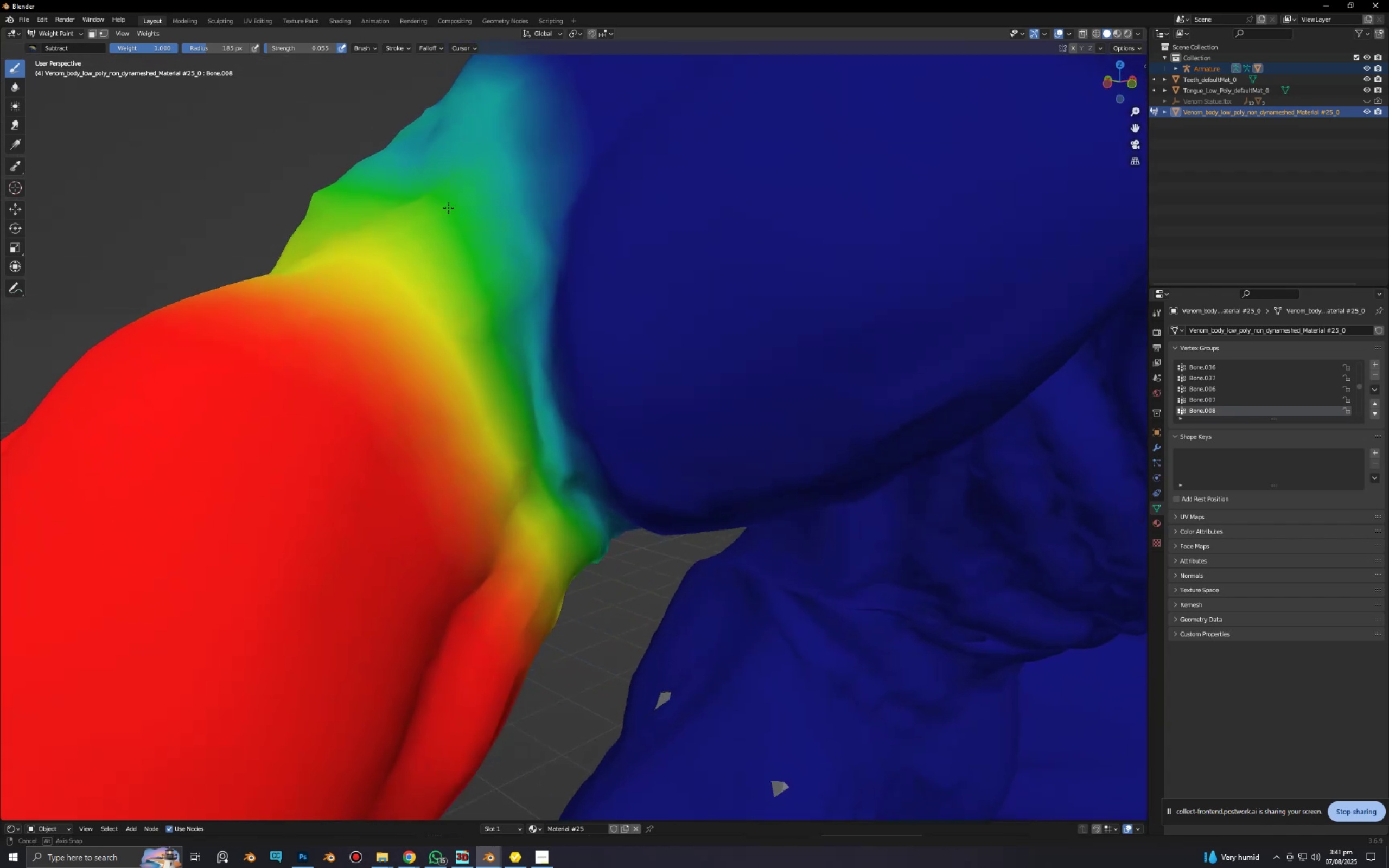 
left_click_drag(start_coordinate=[462, 237], to_coordinate=[517, 517])
 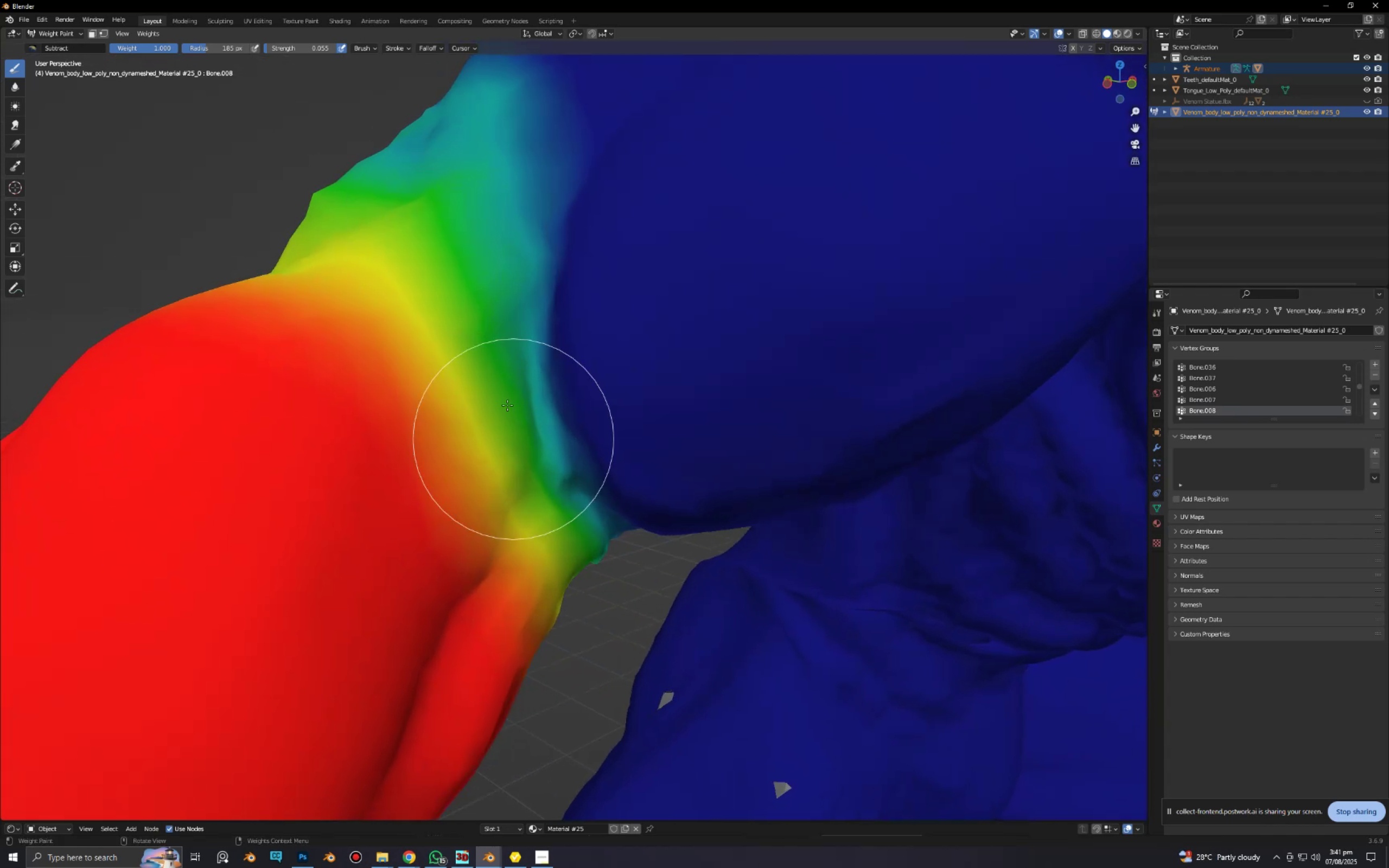 
left_click_drag(start_coordinate=[469, 280], to_coordinate=[515, 462])
 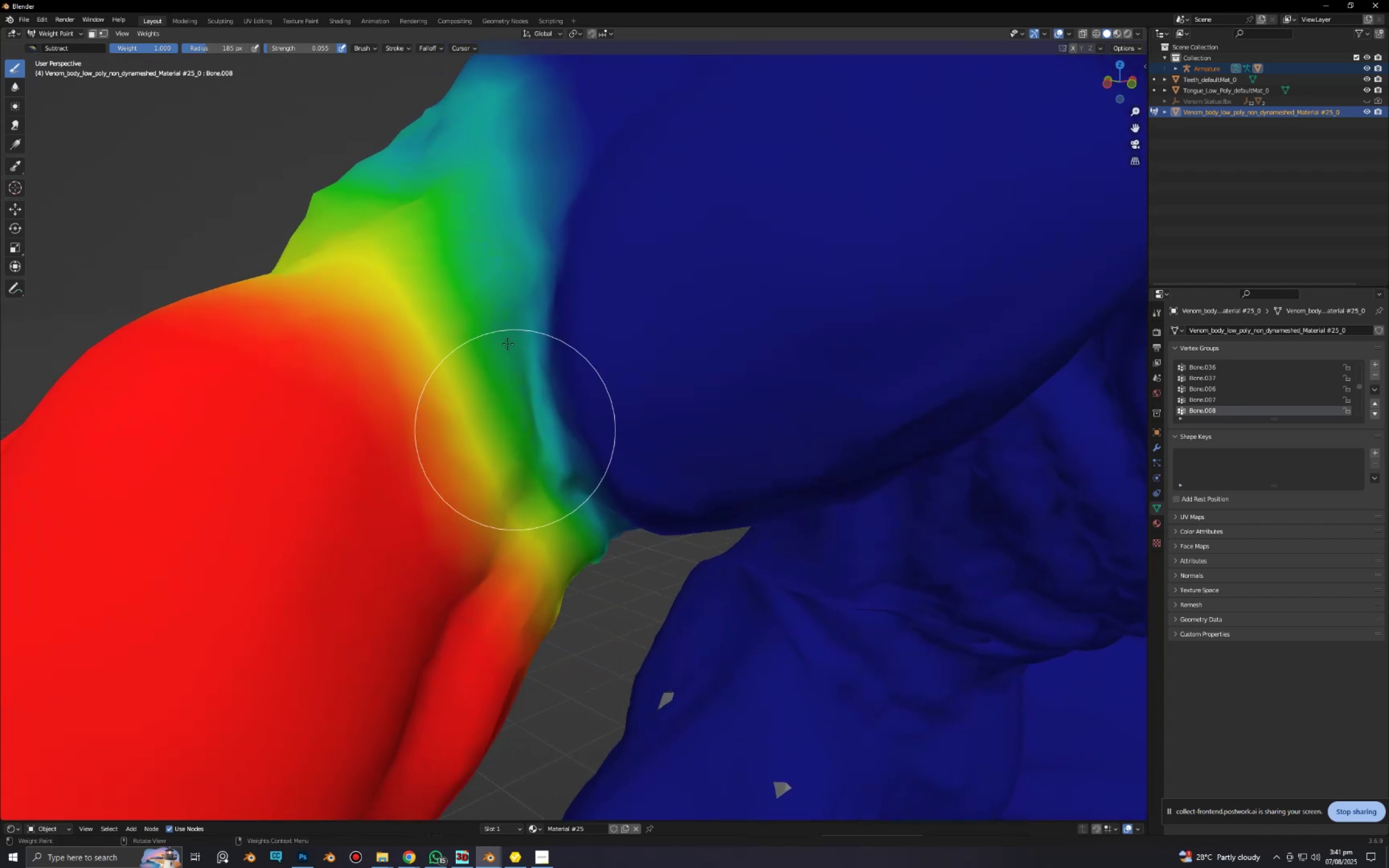 
left_click_drag(start_coordinate=[485, 261], to_coordinate=[567, 597])
 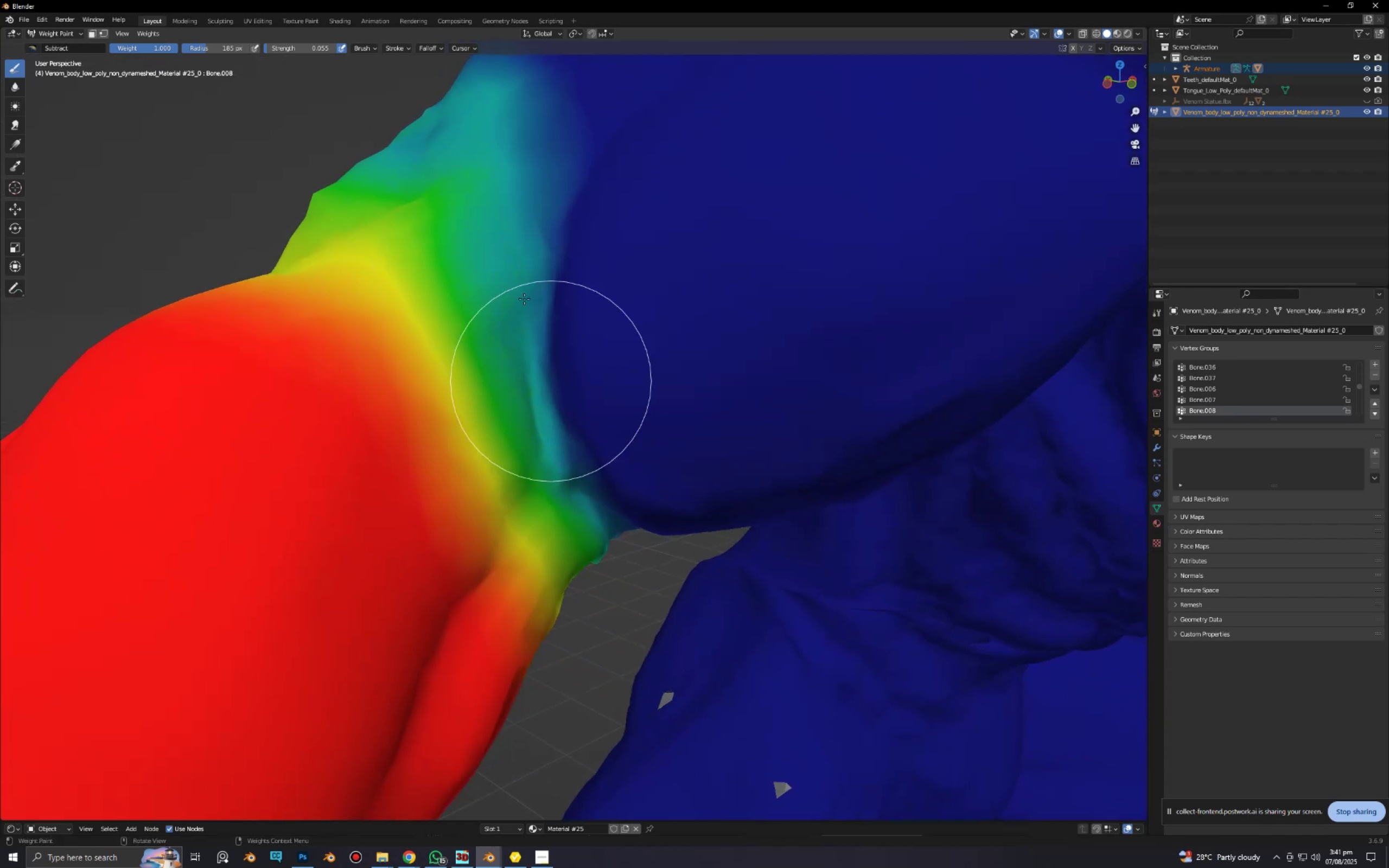 
left_click_drag(start_coordinate=[514, 266], to_coordinate=[543, 540])
 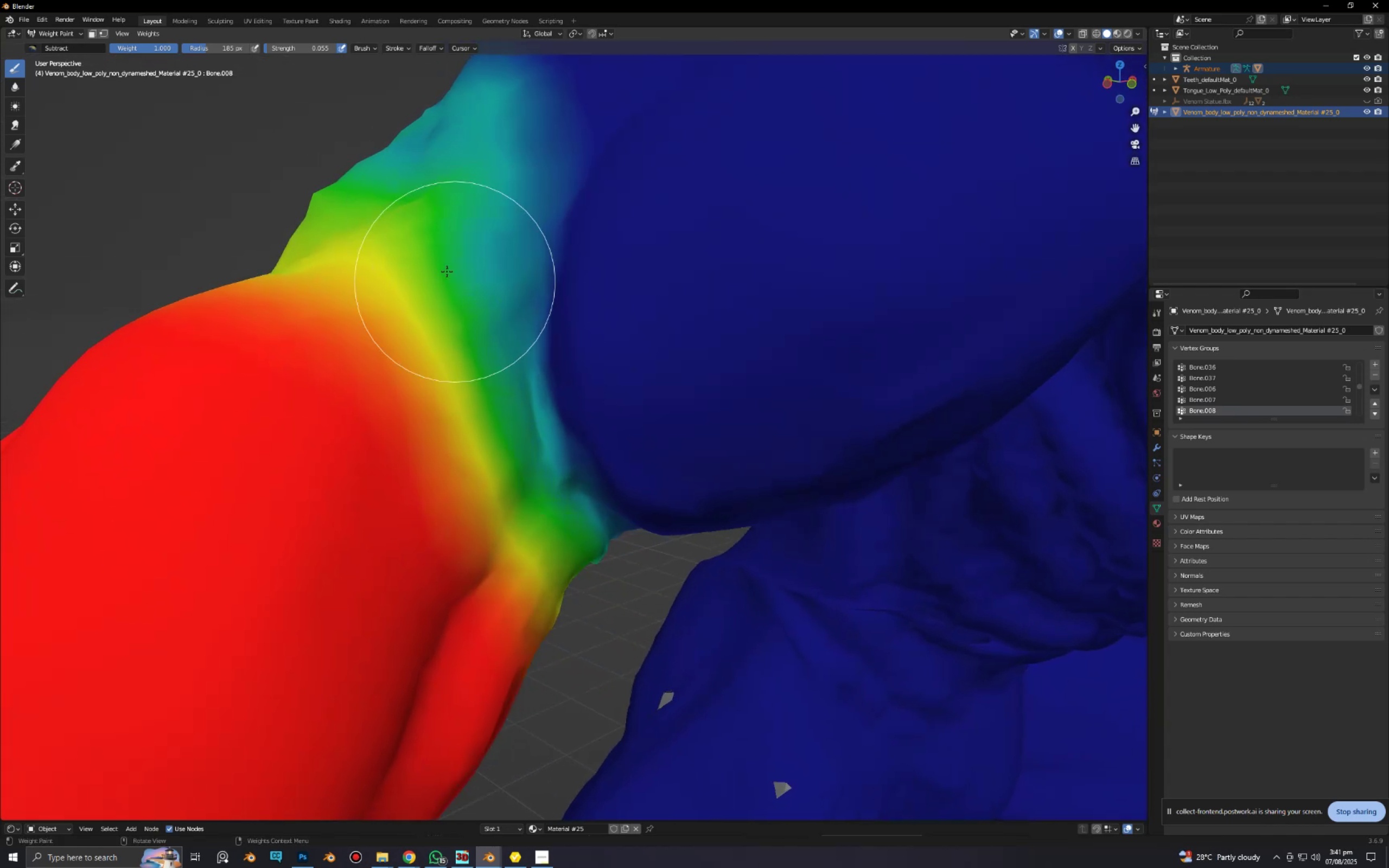 
left_click_drag(start_coordinate=[450, 297], to_coordinate=[526, 626])
 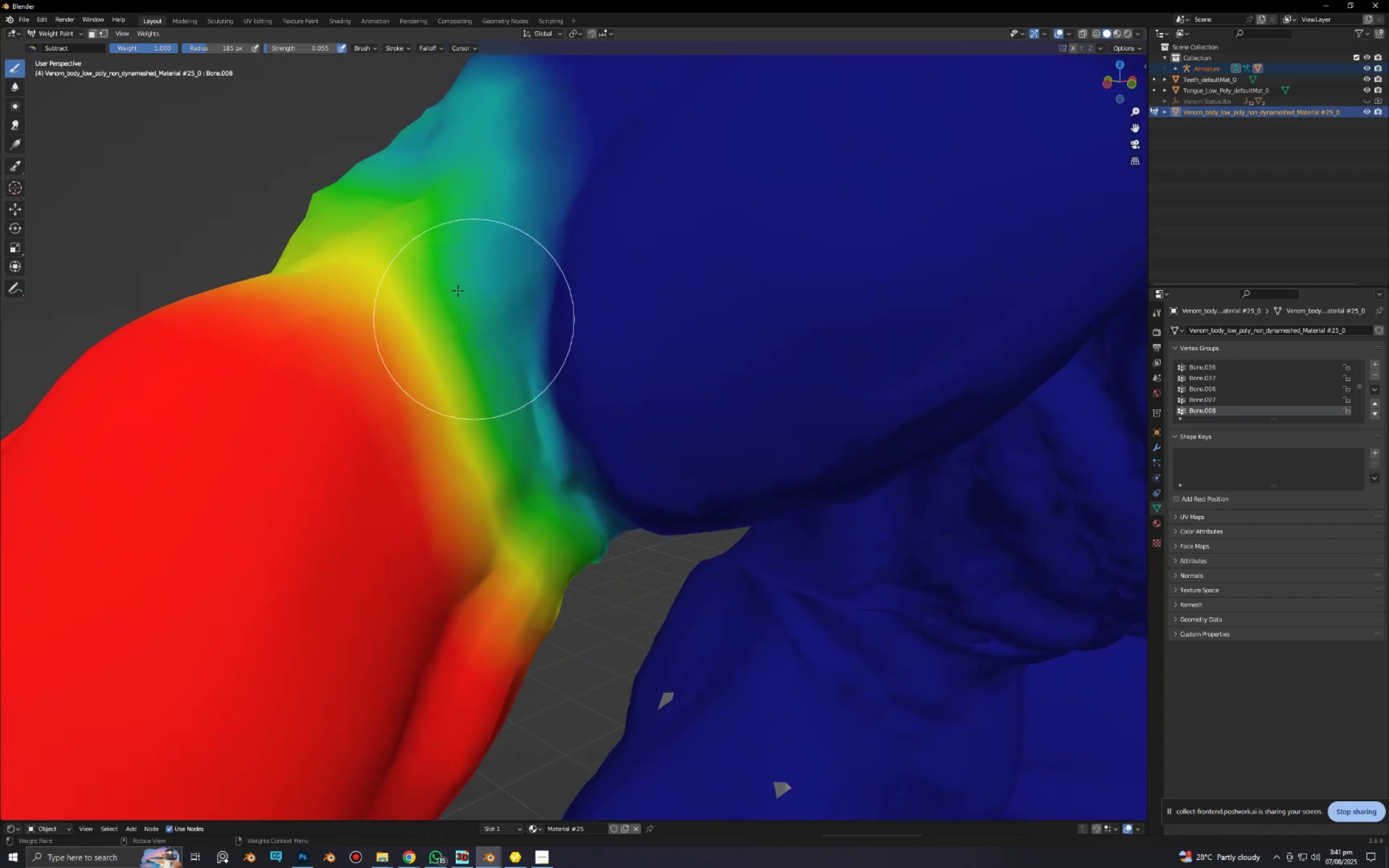 
left_click_drag(start_coordinate=[438, 261], to_coordinate=[585, 660])
 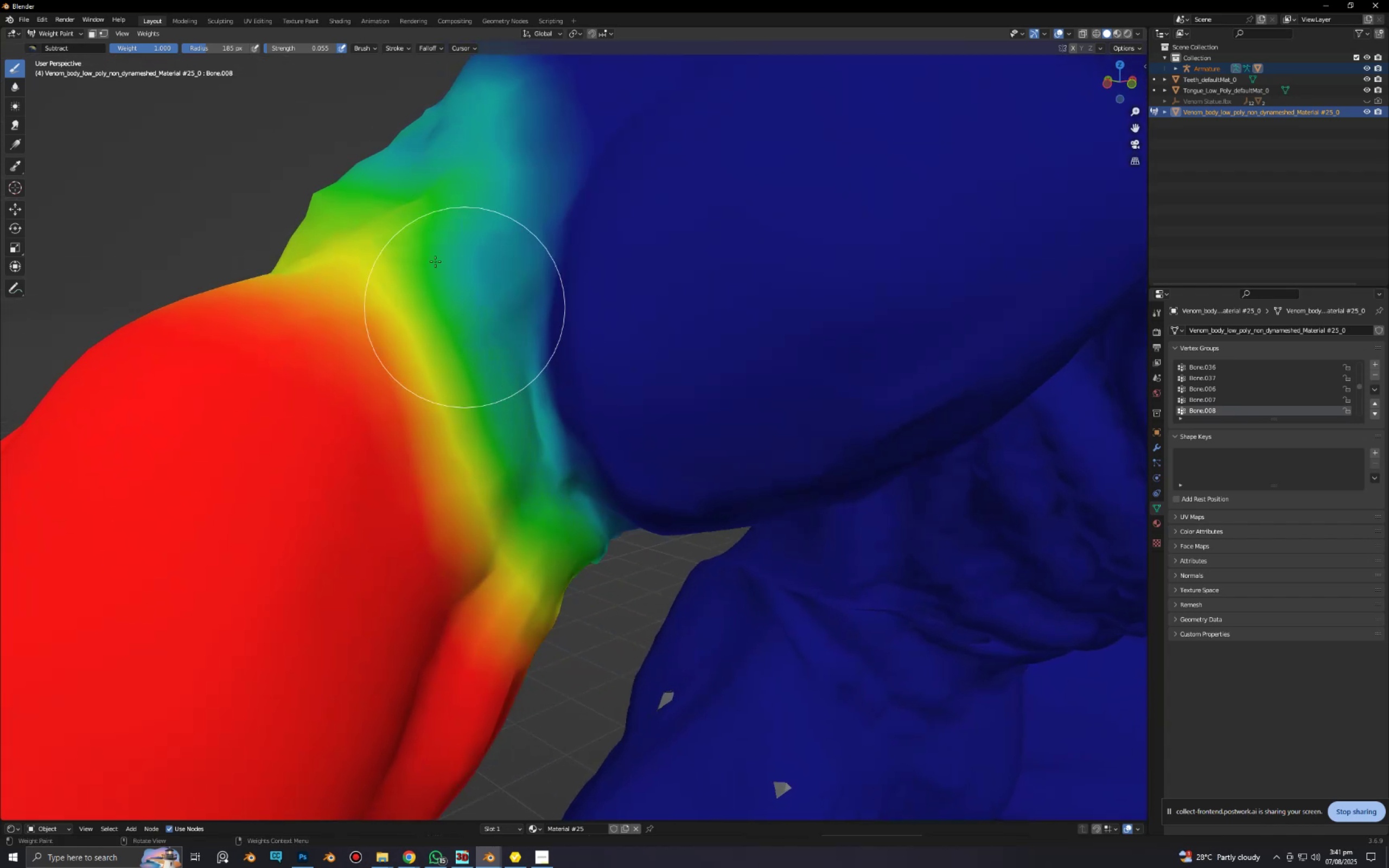 
left_click_drag(start_coordinate=[425, 265], to_coordinate=[591, 683])
 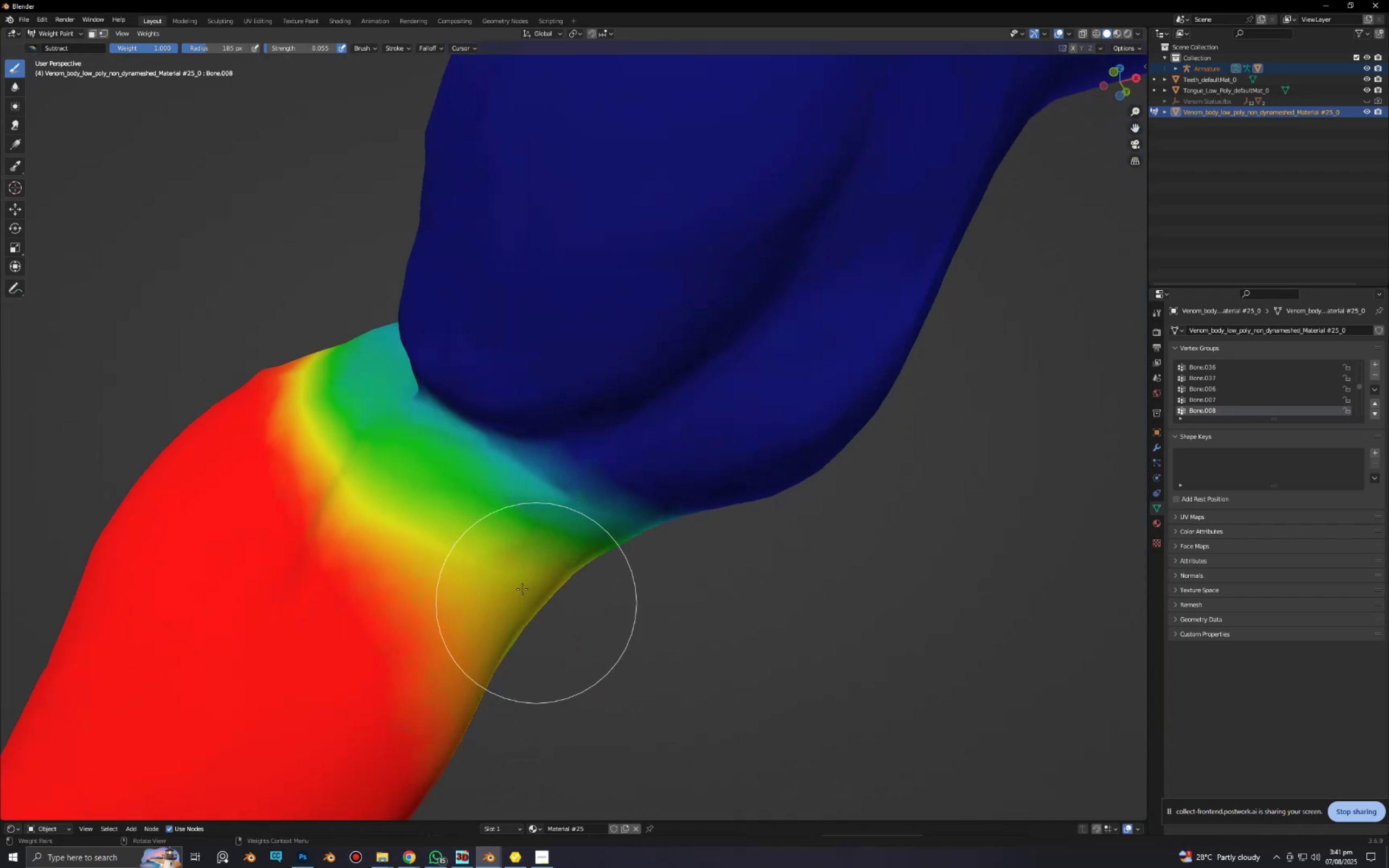 
left_click_drag(start_coordinate=[420, 502], to_coordinate=[734, 616])
 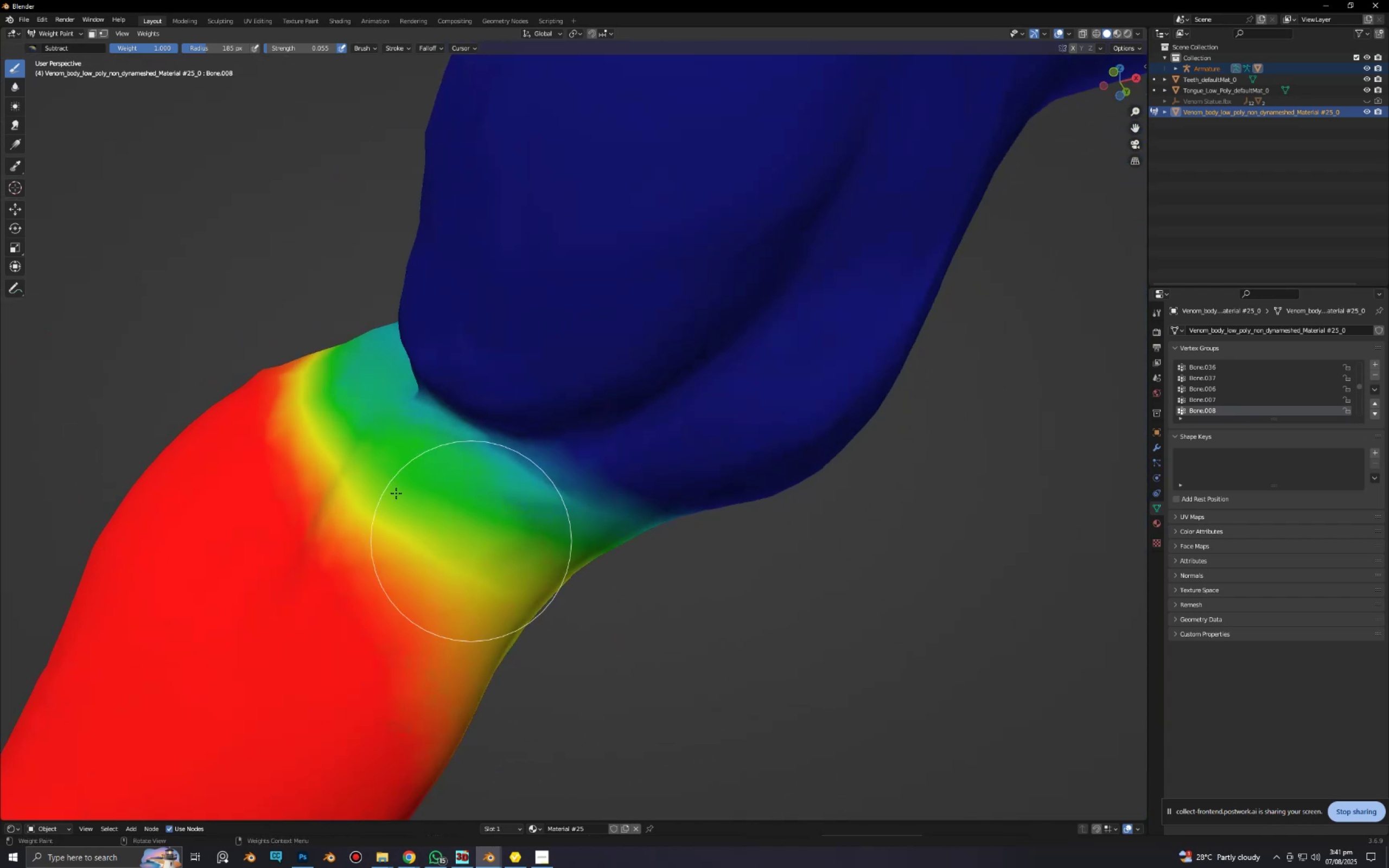 
left_click_drag(start_coordinate=[366, 458], to_coordinate=[610, 591])
 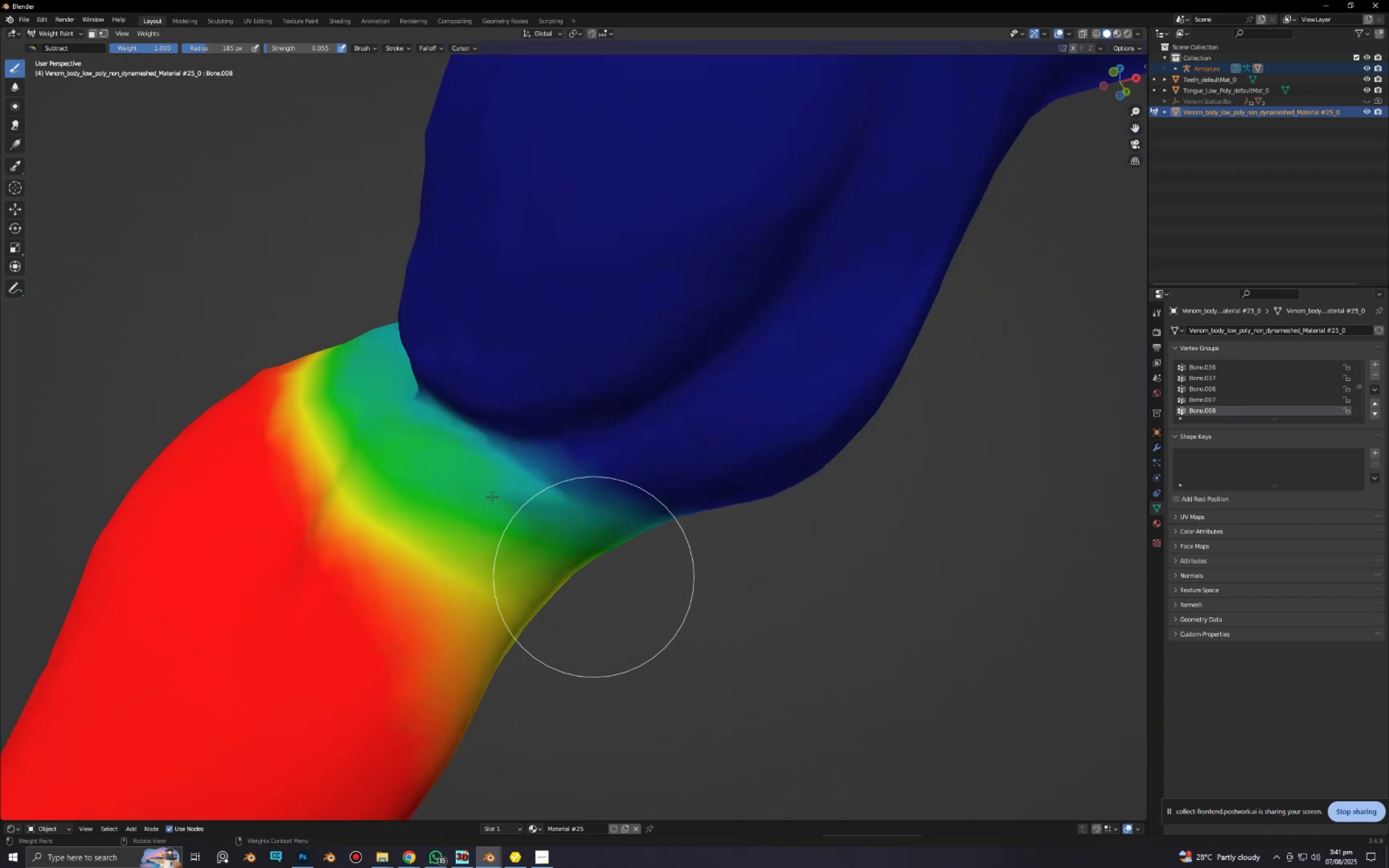 
left_click_drag(start_coordinate=[367, 420], to_coordinate=[635, 591])
 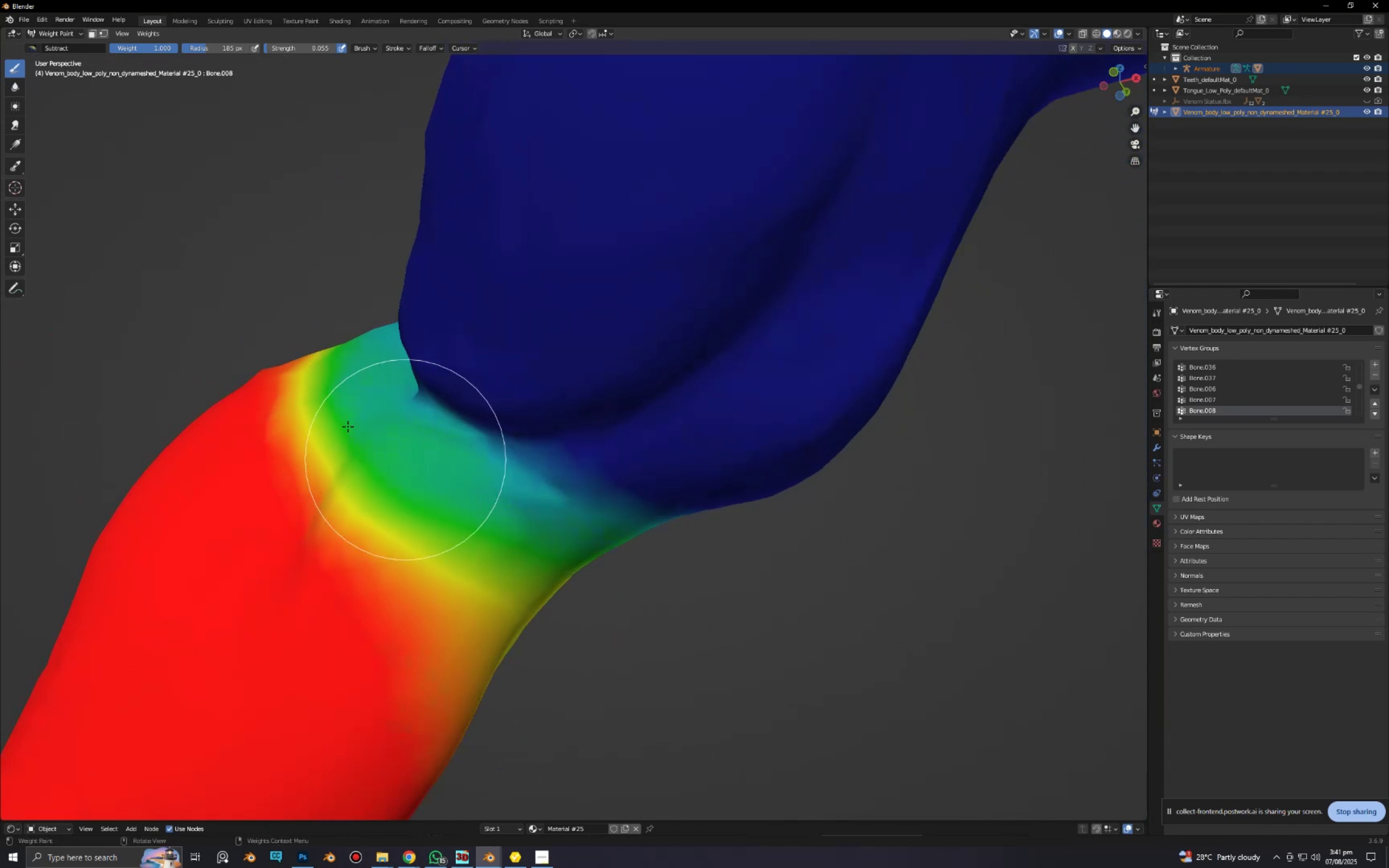 
left_click_drag(start_coordinate=[303, 401], to_coordinate=[671, 627])
 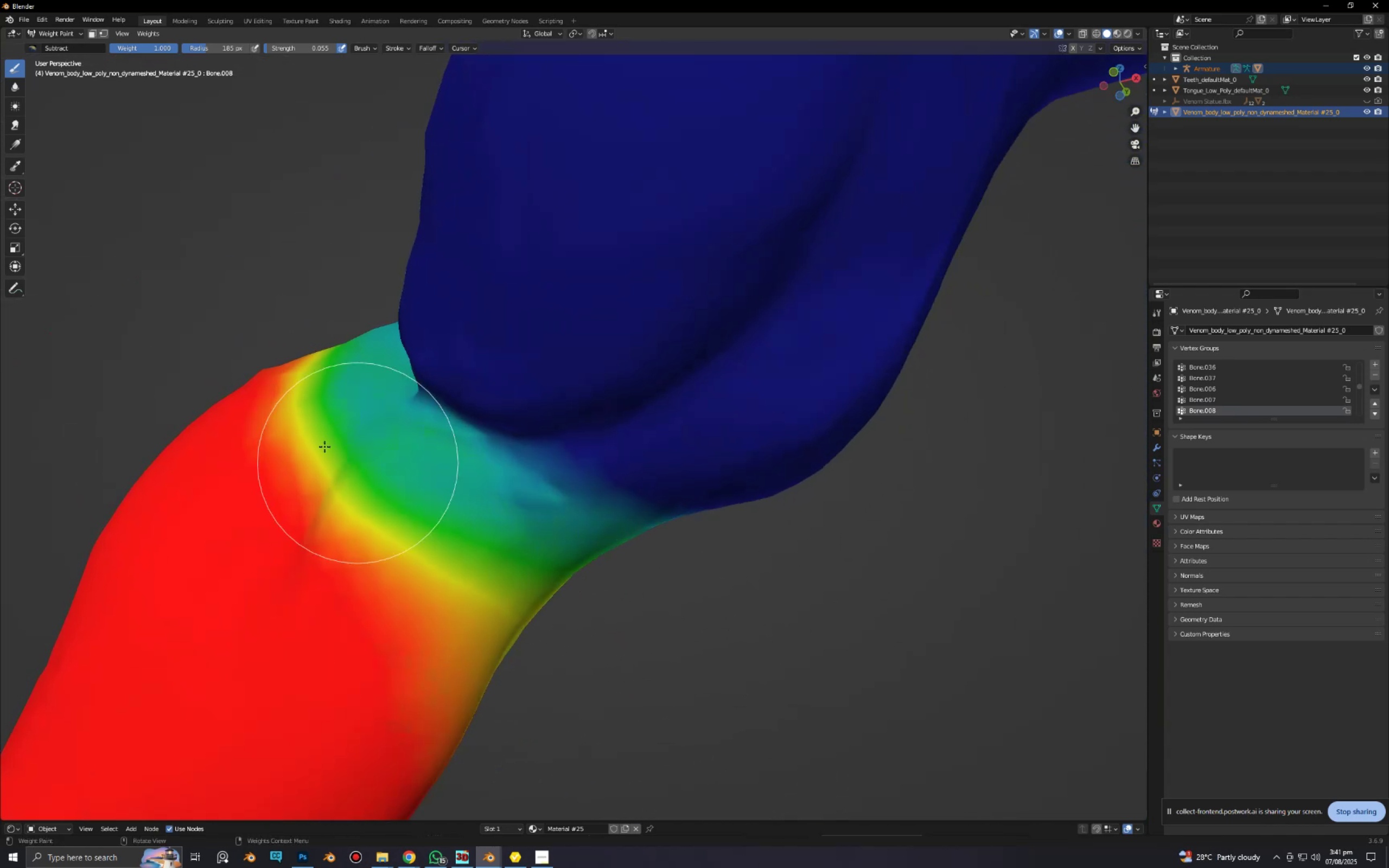 
left_click_drag(start_coordinate=[355, 477], to_coordinate=[674, 646])
 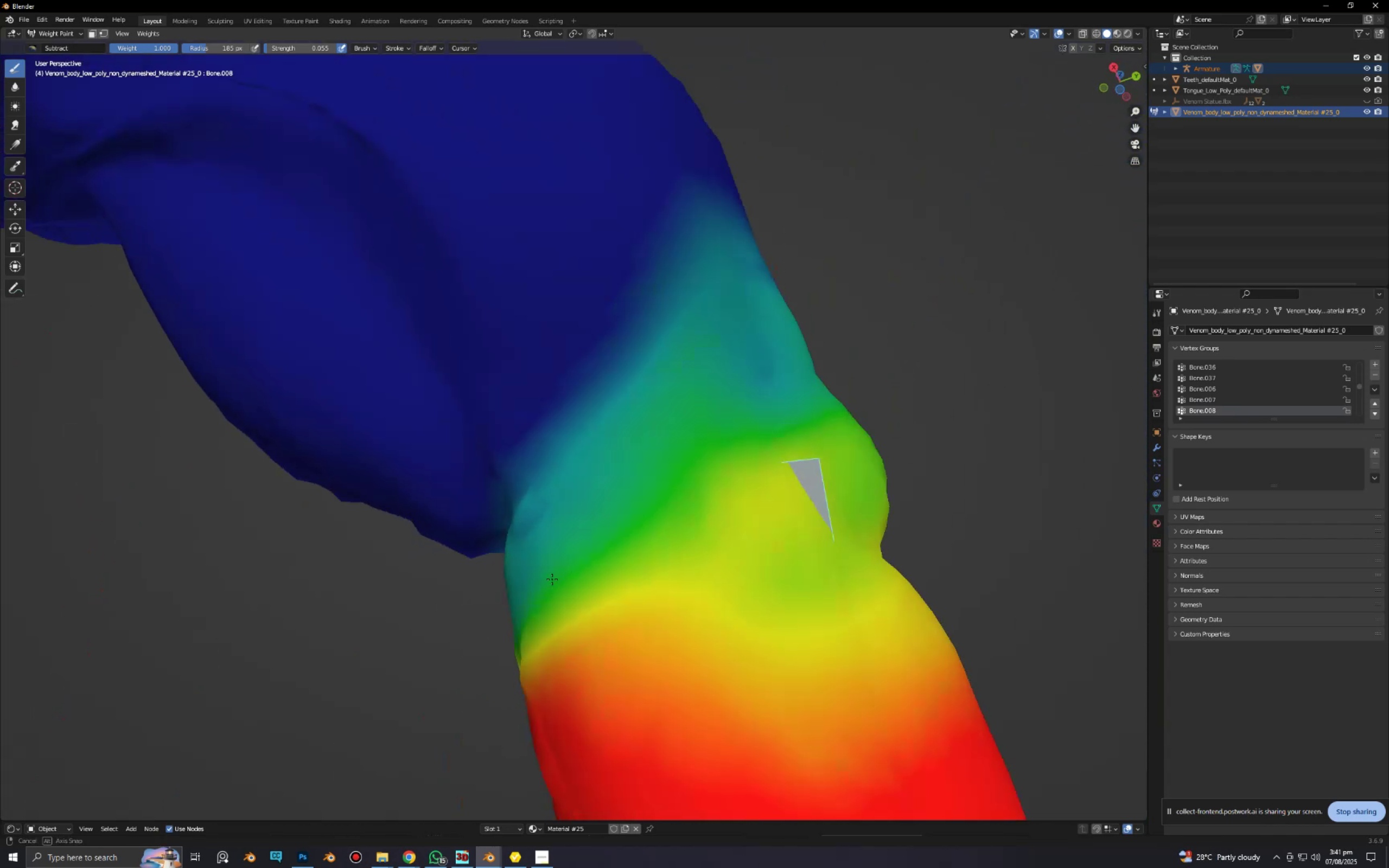 
left_click_drag(start_coordinate=[627, 545], to_coordinate=[839, 377])
 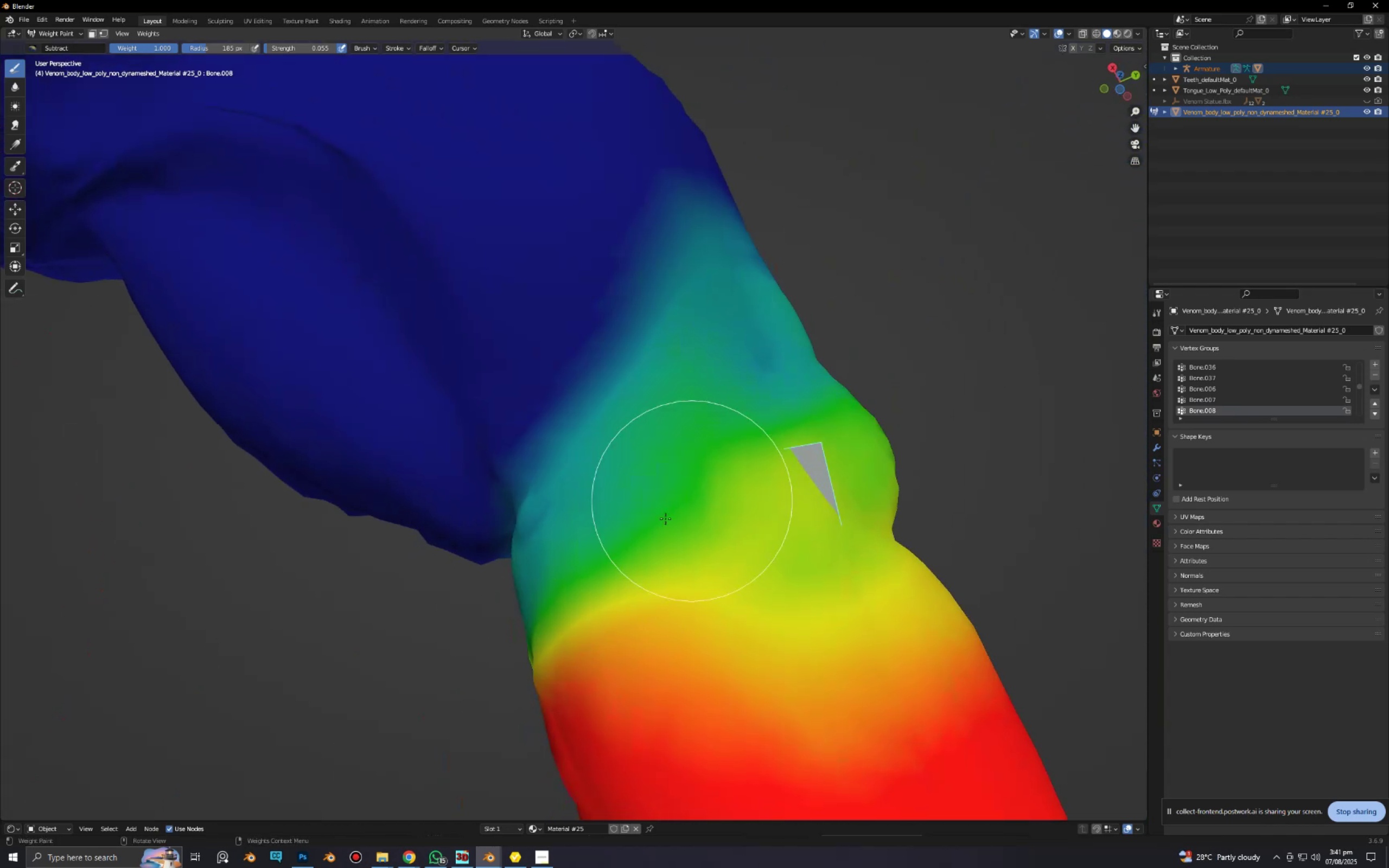 
left_click_drag(start_coordinate=[652, 523], to_coordinate=[808, 315])
 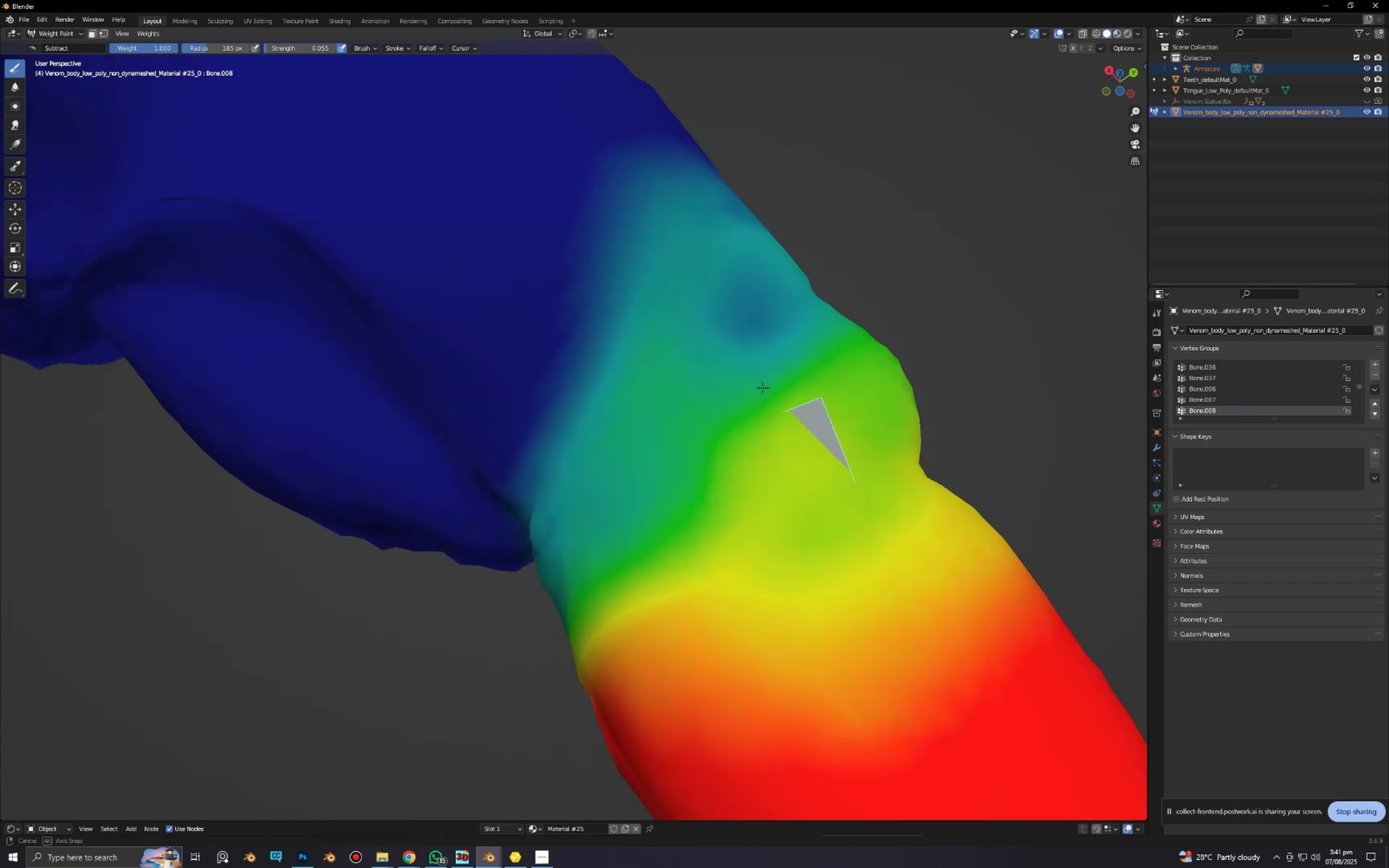 
key(Control+Z)
 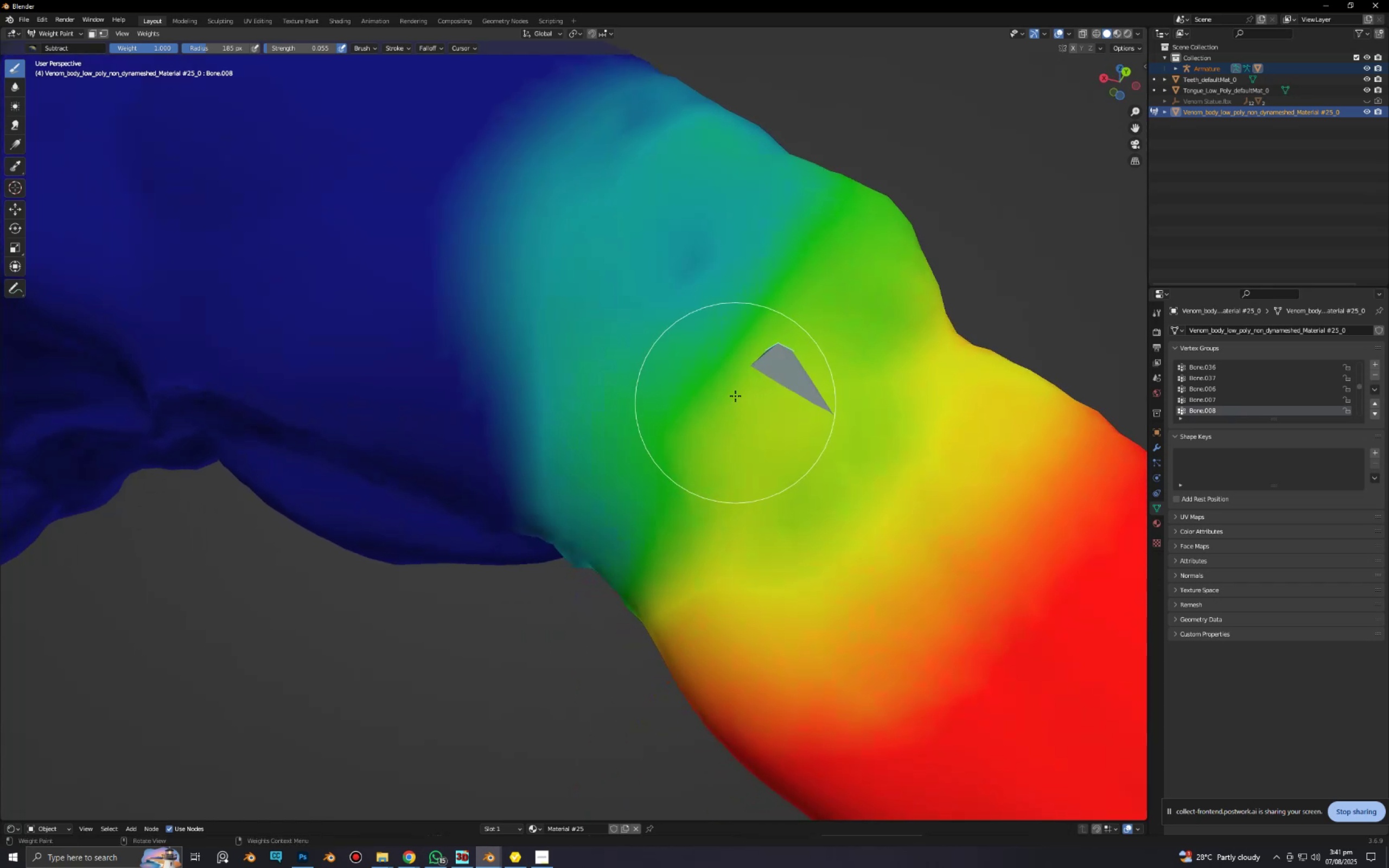 
hold_key(key=ShiftLeft, duration=0.46)
 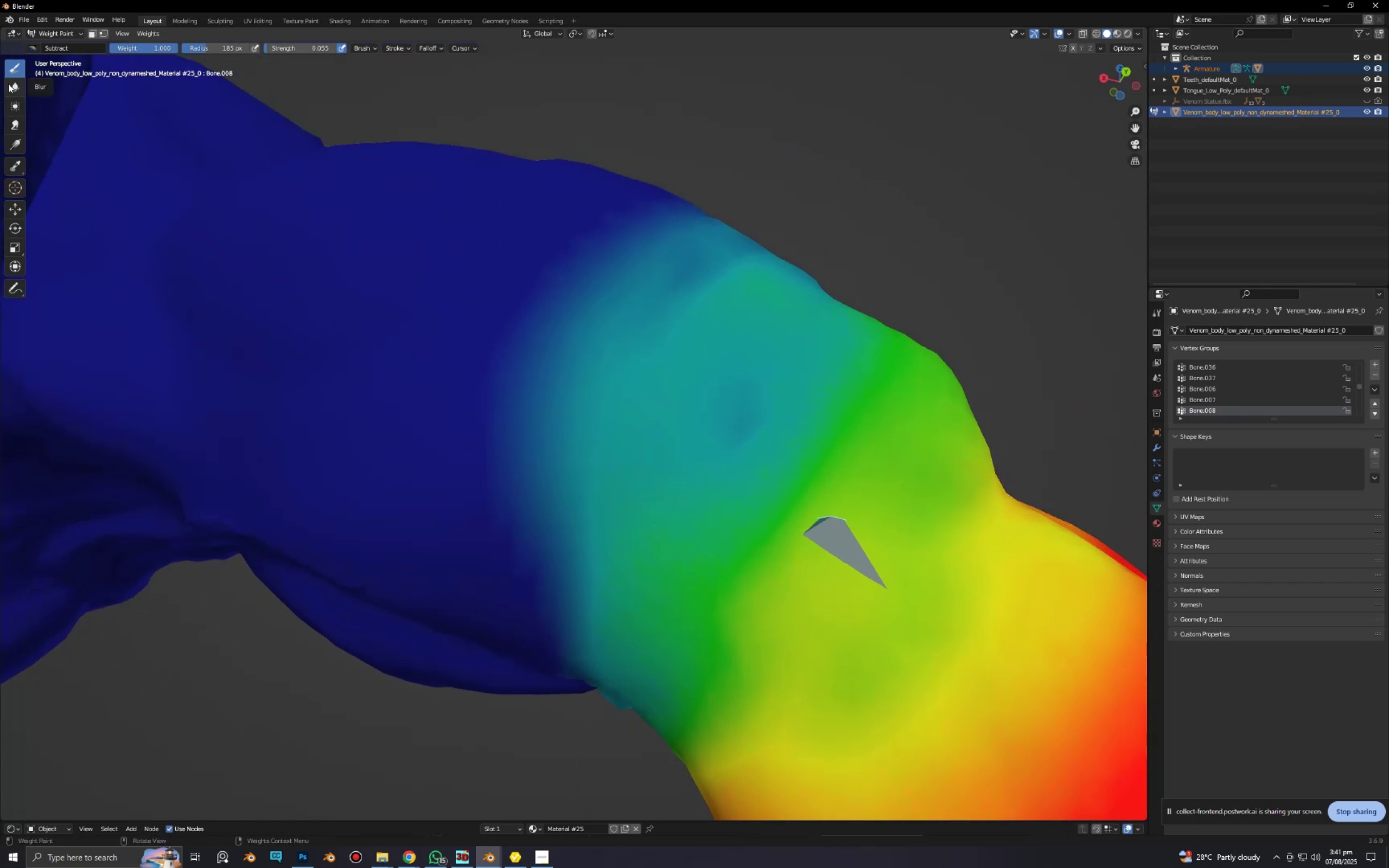 
left_click([11, 84])
 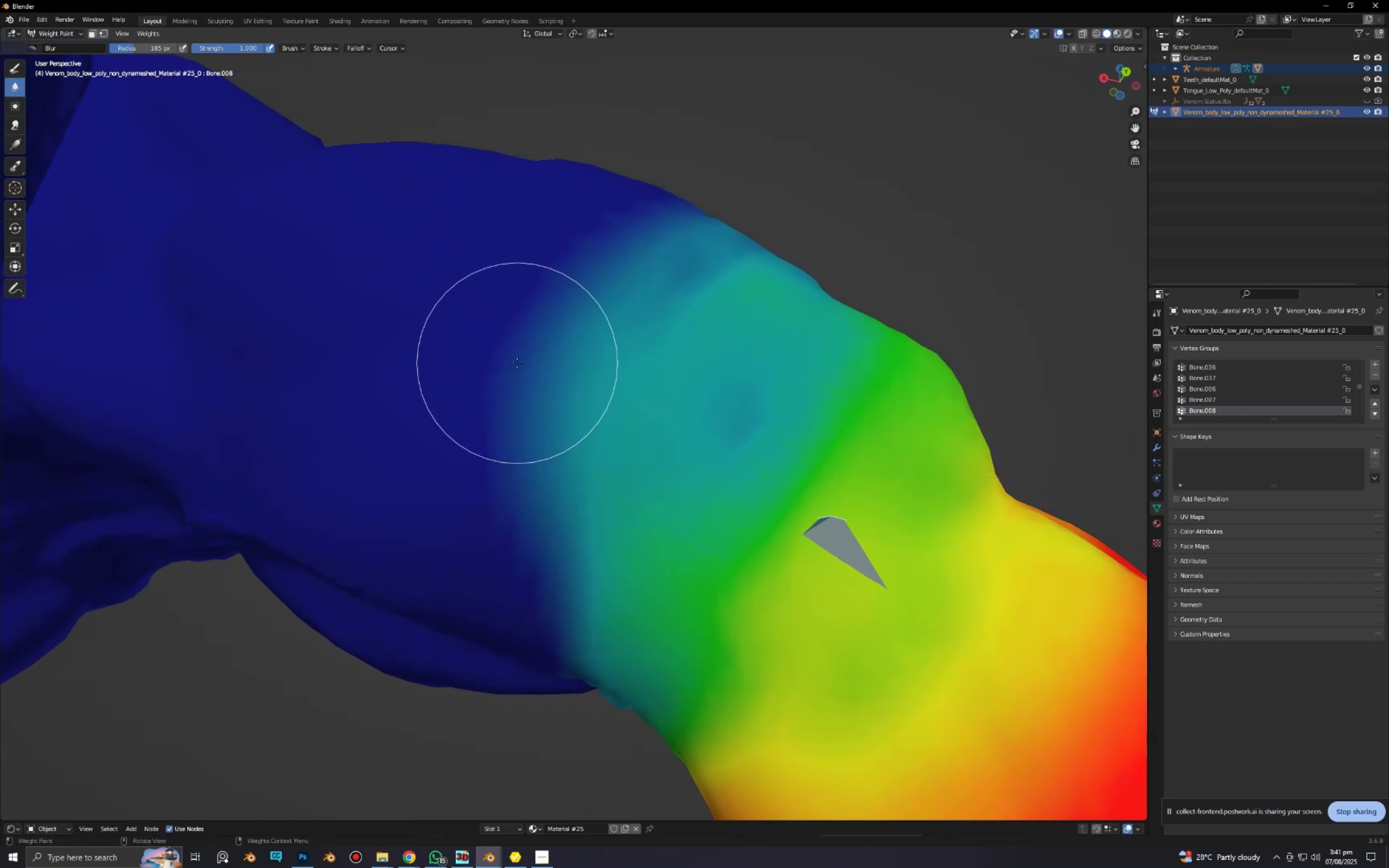 
key(F)
 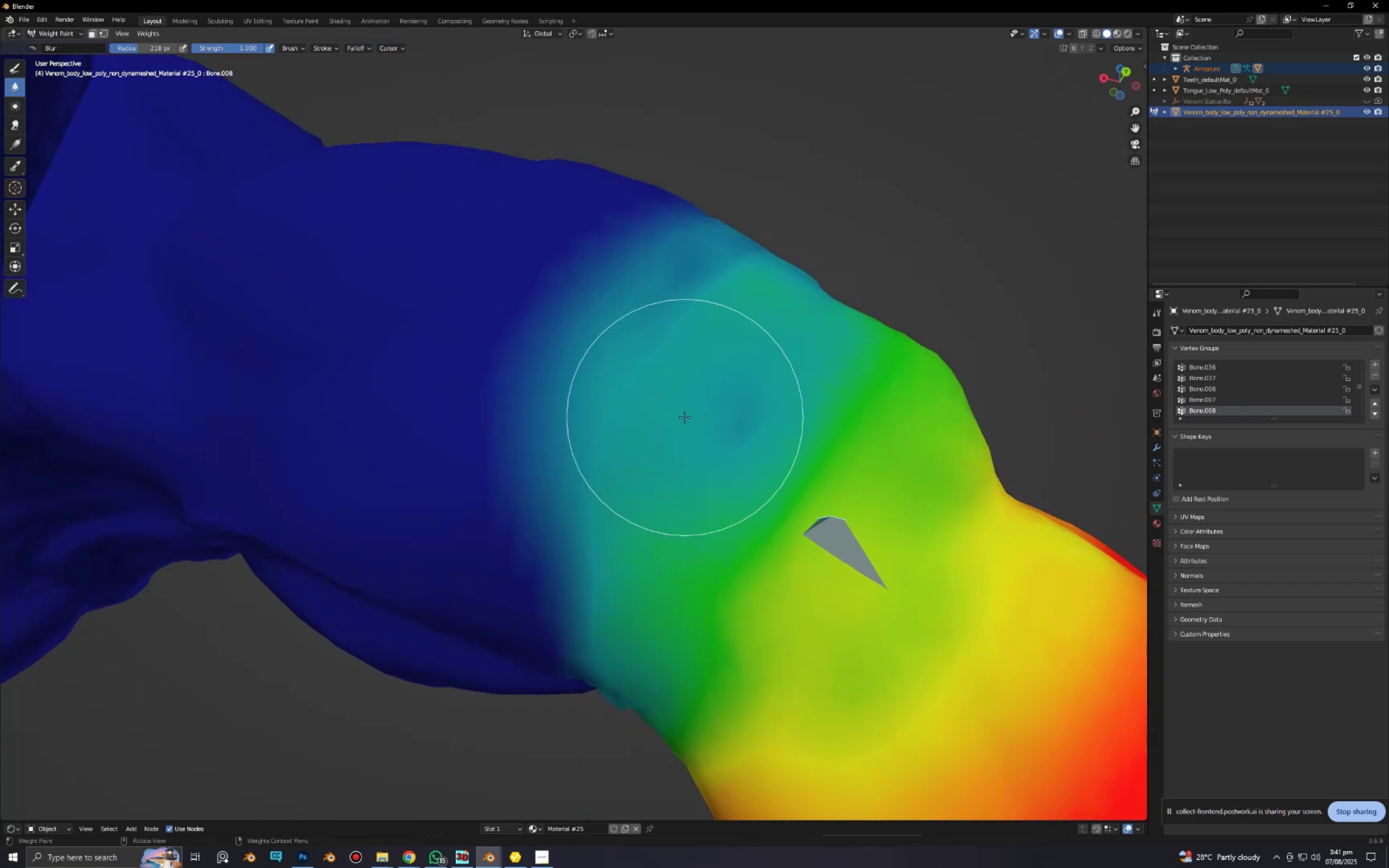 
left_click_drag(start_coordinate=[625, 444], to_coordinate=[718, 254])
 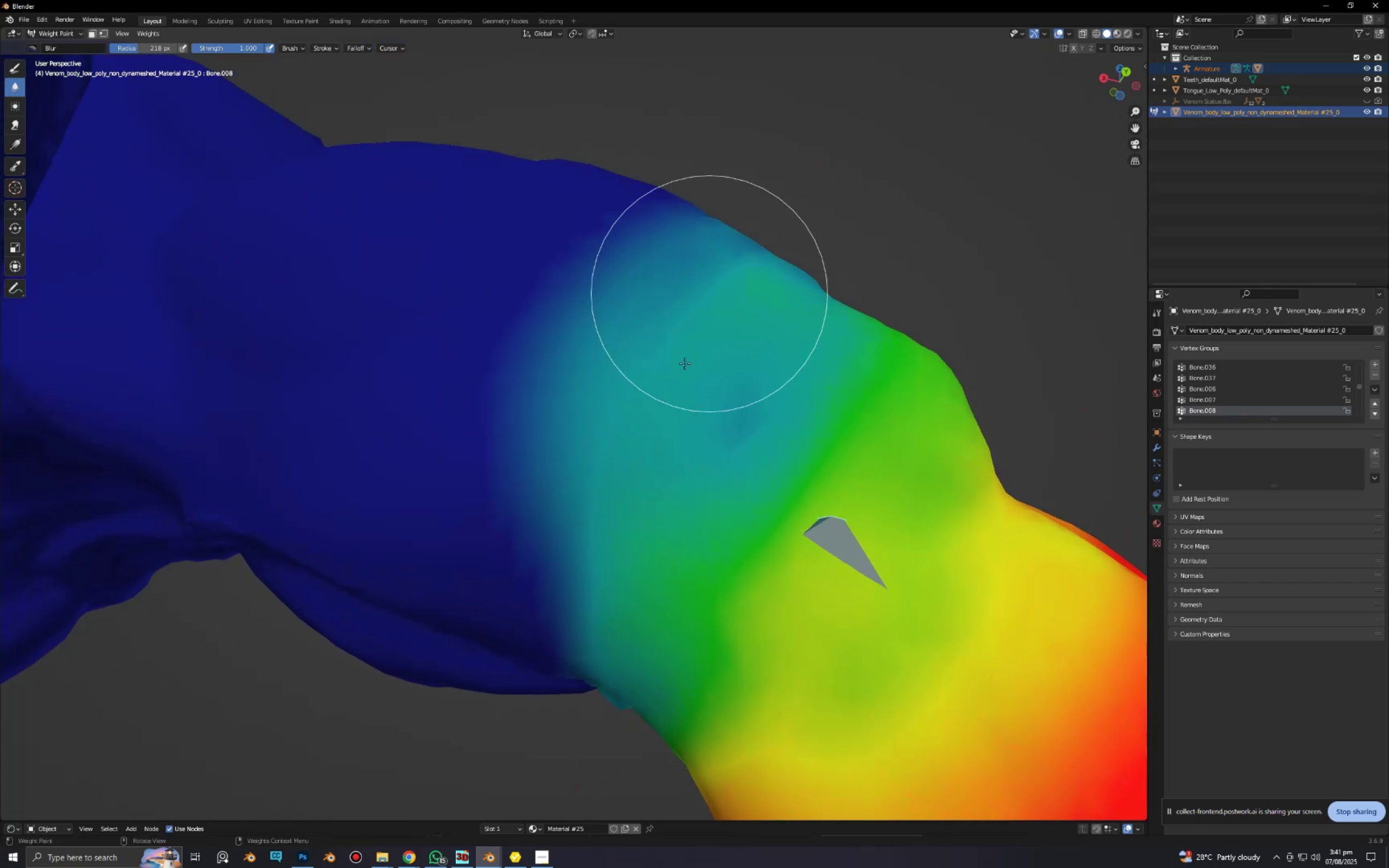 
left_click_drag(start_coordinate=[653, 417], to_coordinate=[729, 270])
 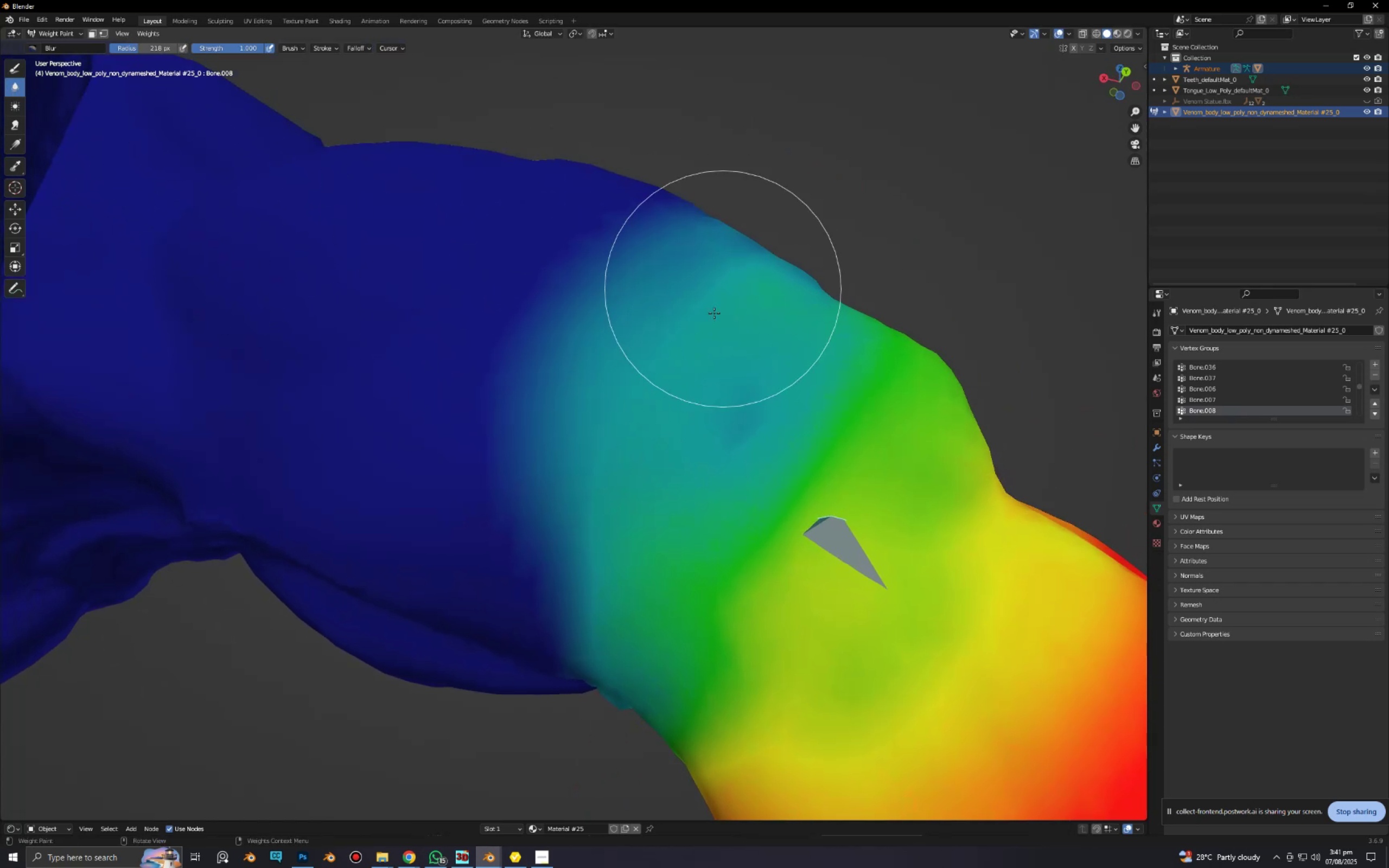 
left_click_drag(start_coordinate=[646, 482], to_coordinate=[725, 326])
 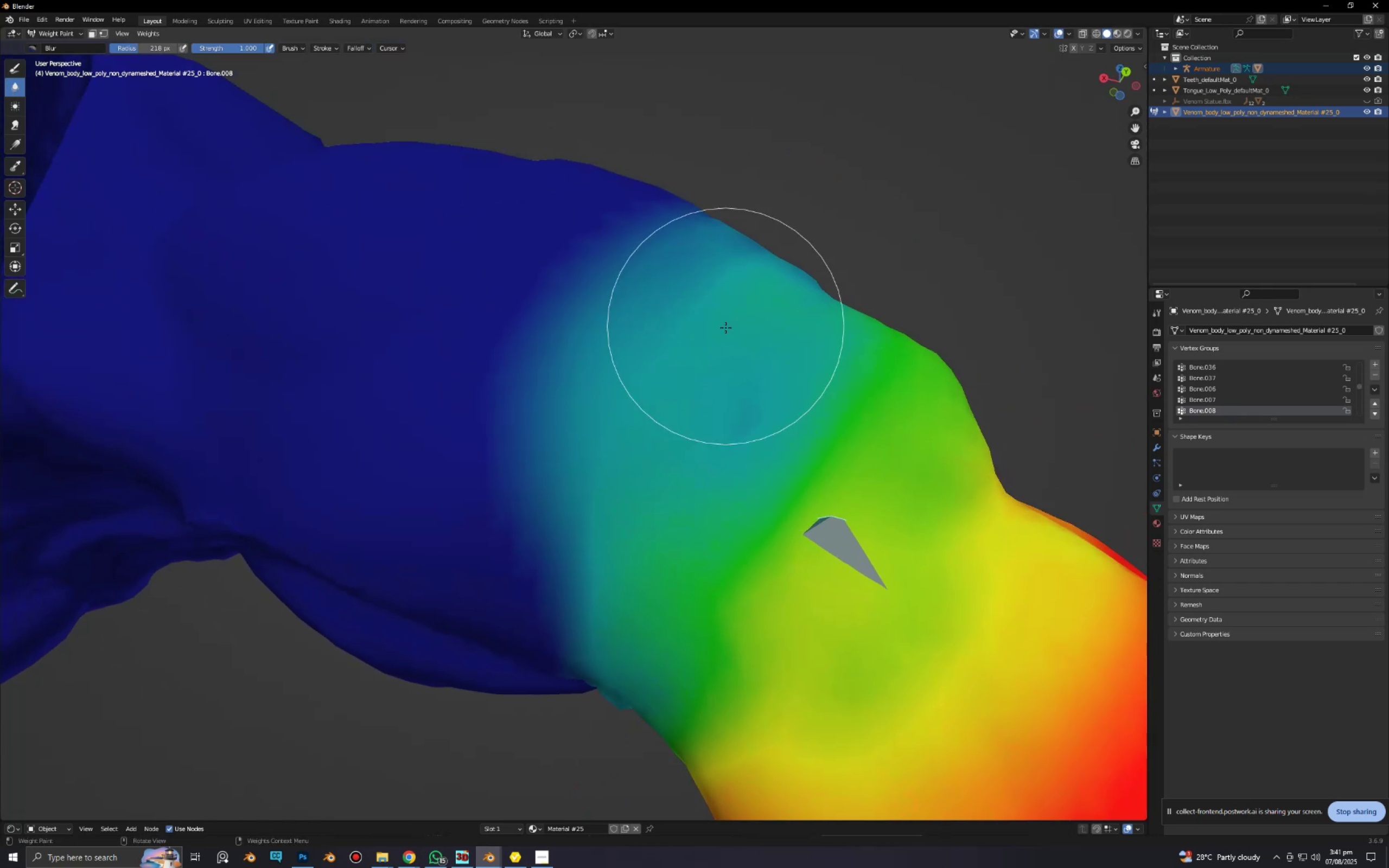 
left_click_drag(start_coordinate=[715, 386], to_coordinate=[686, 510])
 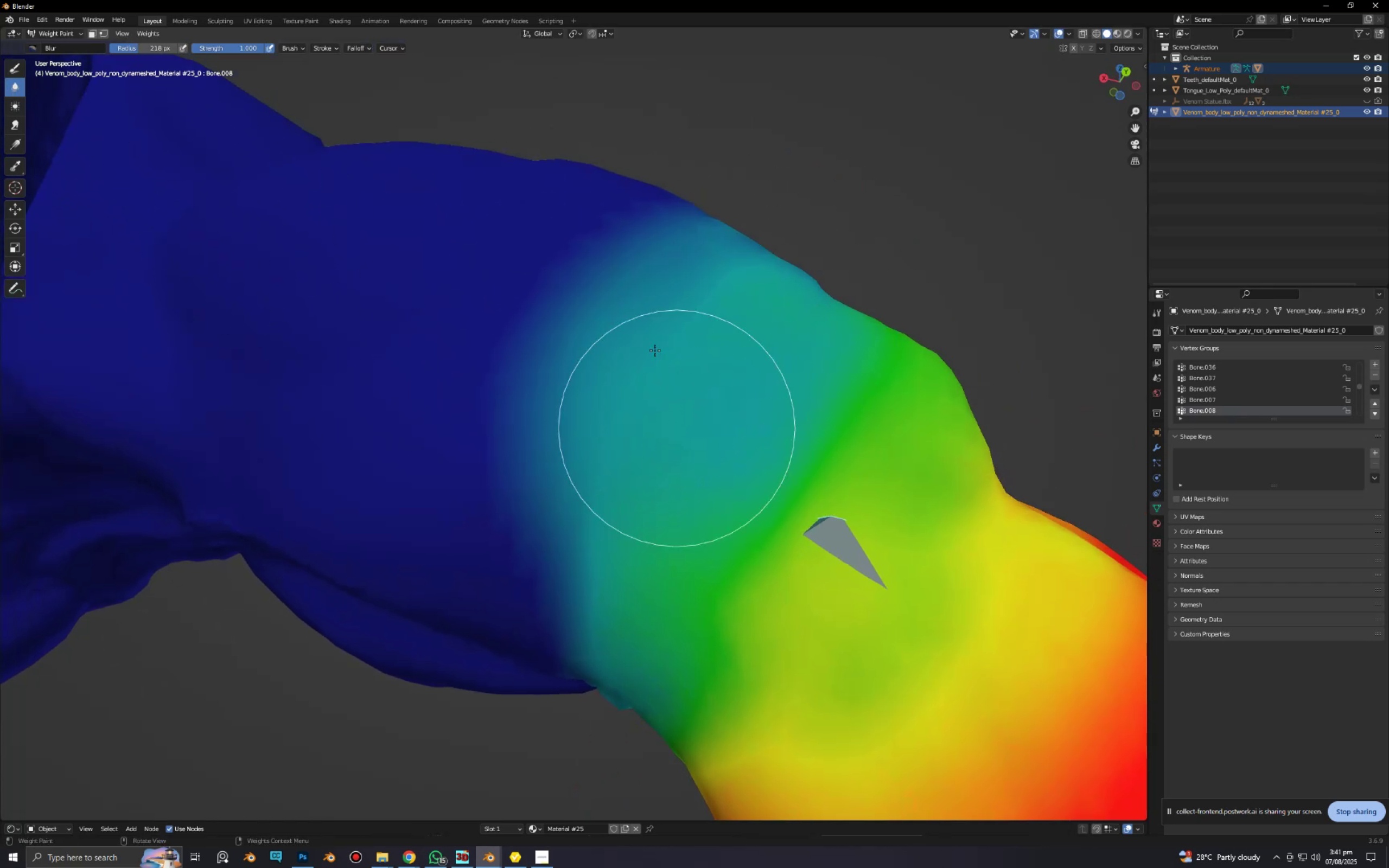 
left_click_drag(start_coordinate=[653, 349], to_coordinate=[585, 690])
 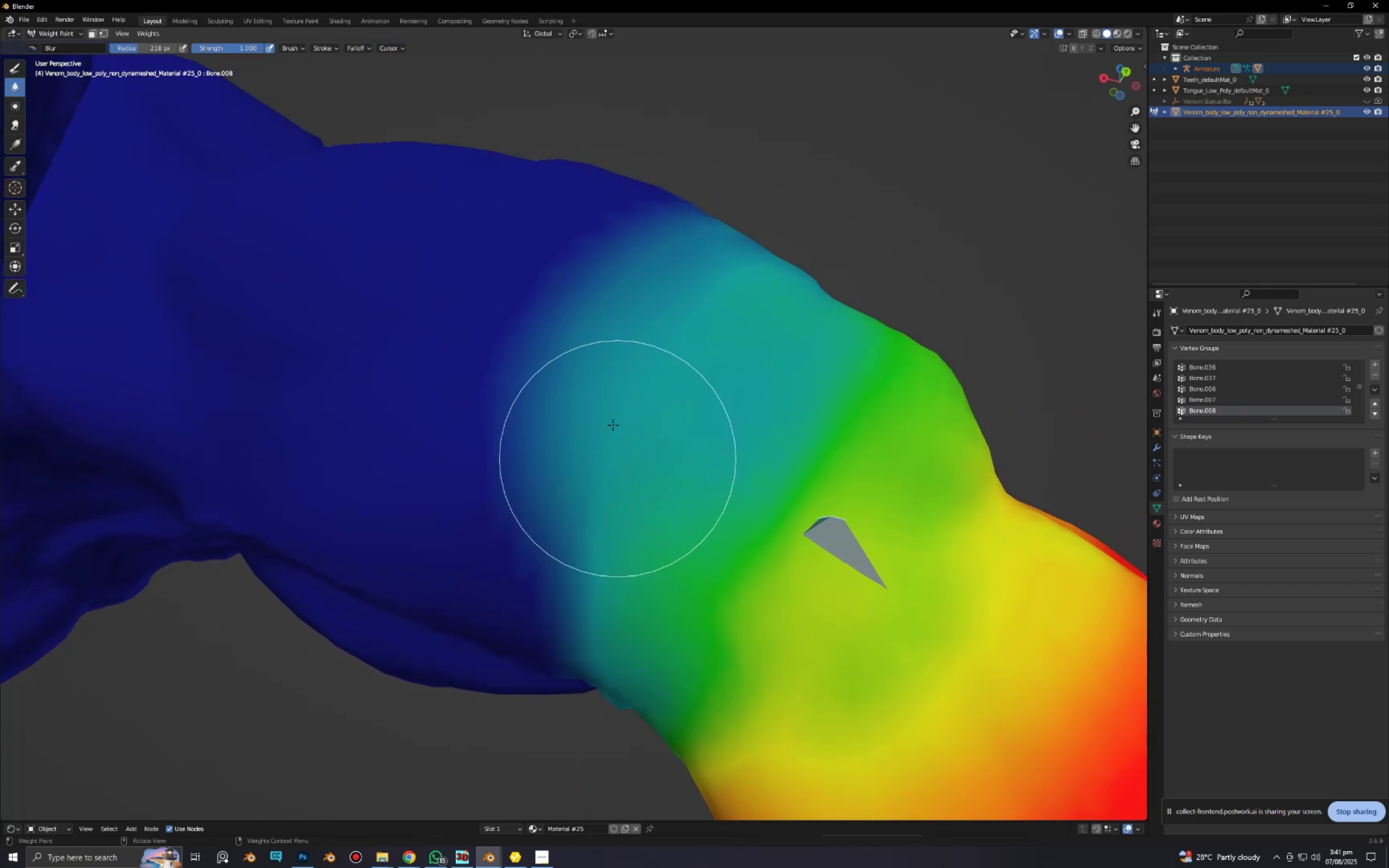 
left_click_drag(start_coordinate=[612, 414], to_coordinate=[632, 717])
 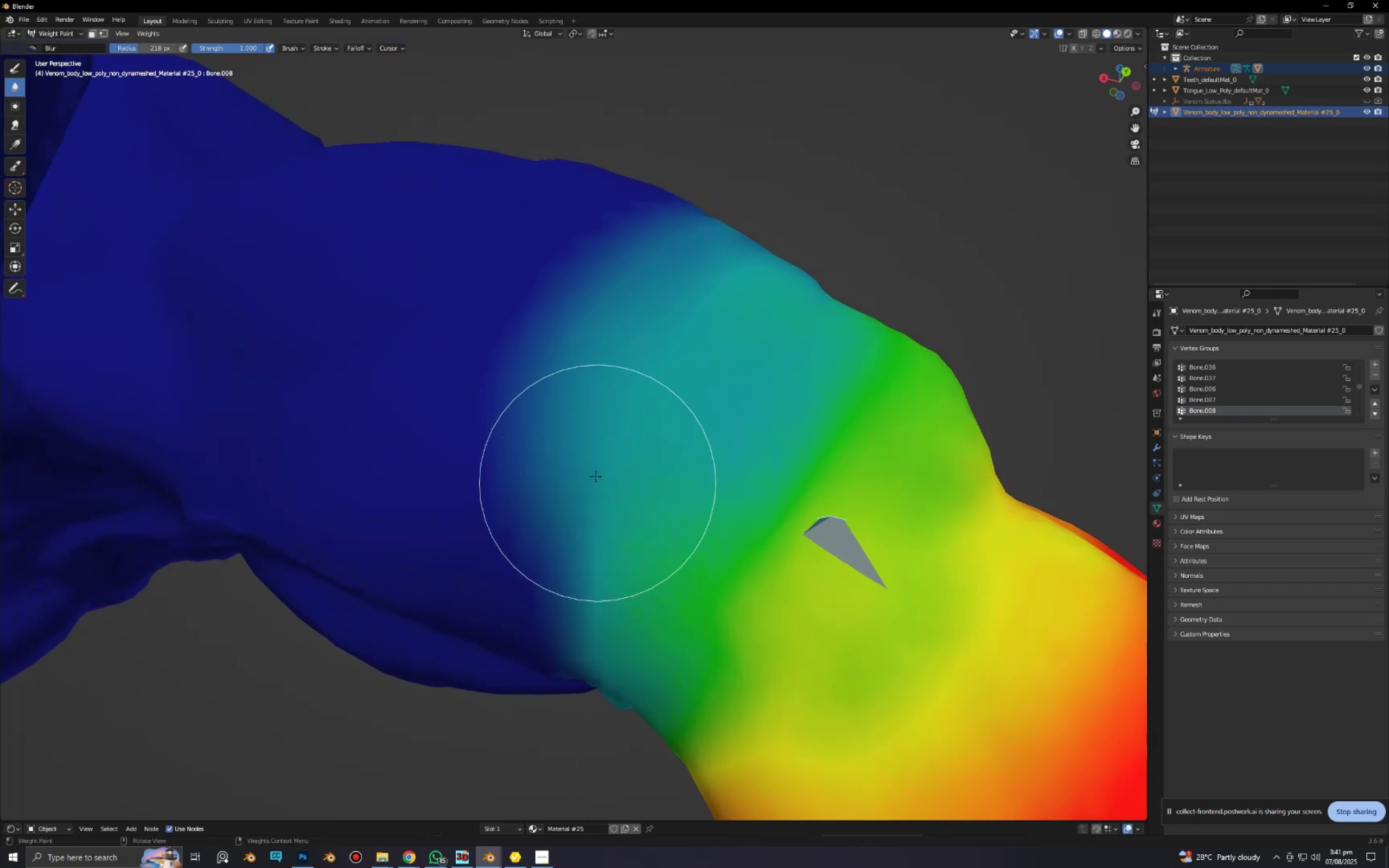 
scroll: coordinate [613, 482], scroll_direction: down, amount: 3.0
 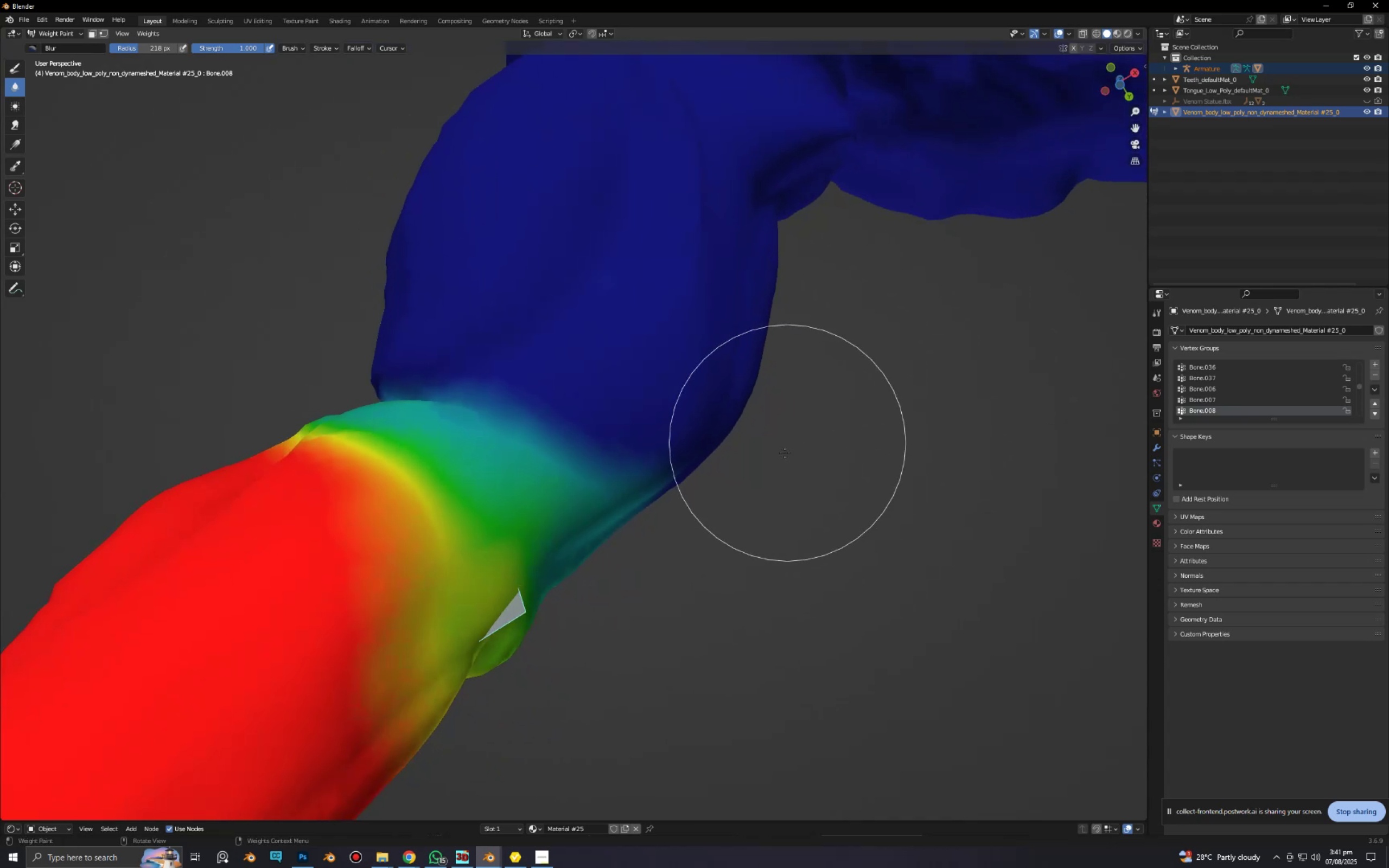 
left_click_drag(start_coordinate=[561, 487], to_coordinate=[400, 388])
 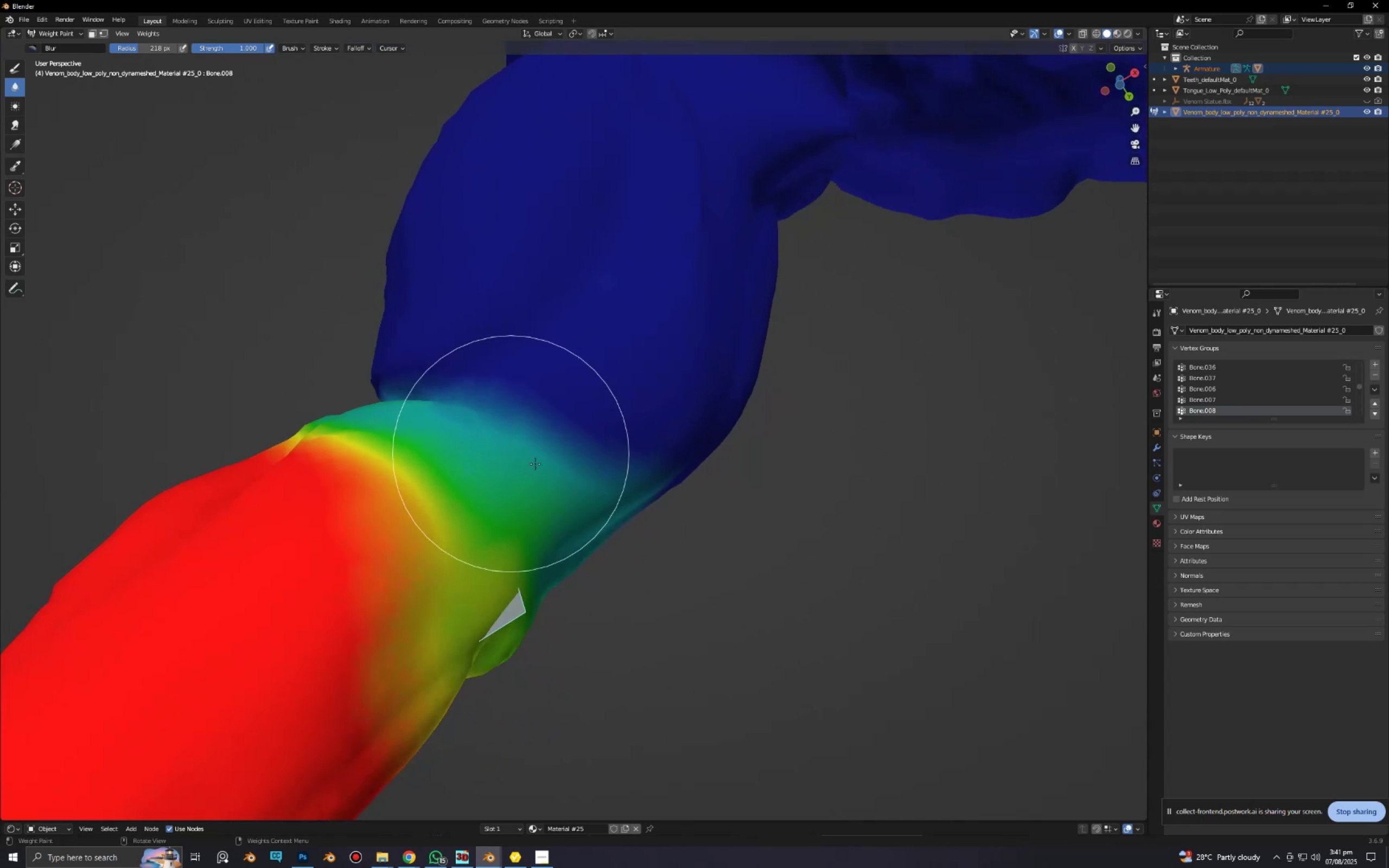 
left_click_drag(start_coordinate=[539, 465], to_coordinate=[405, 390])
 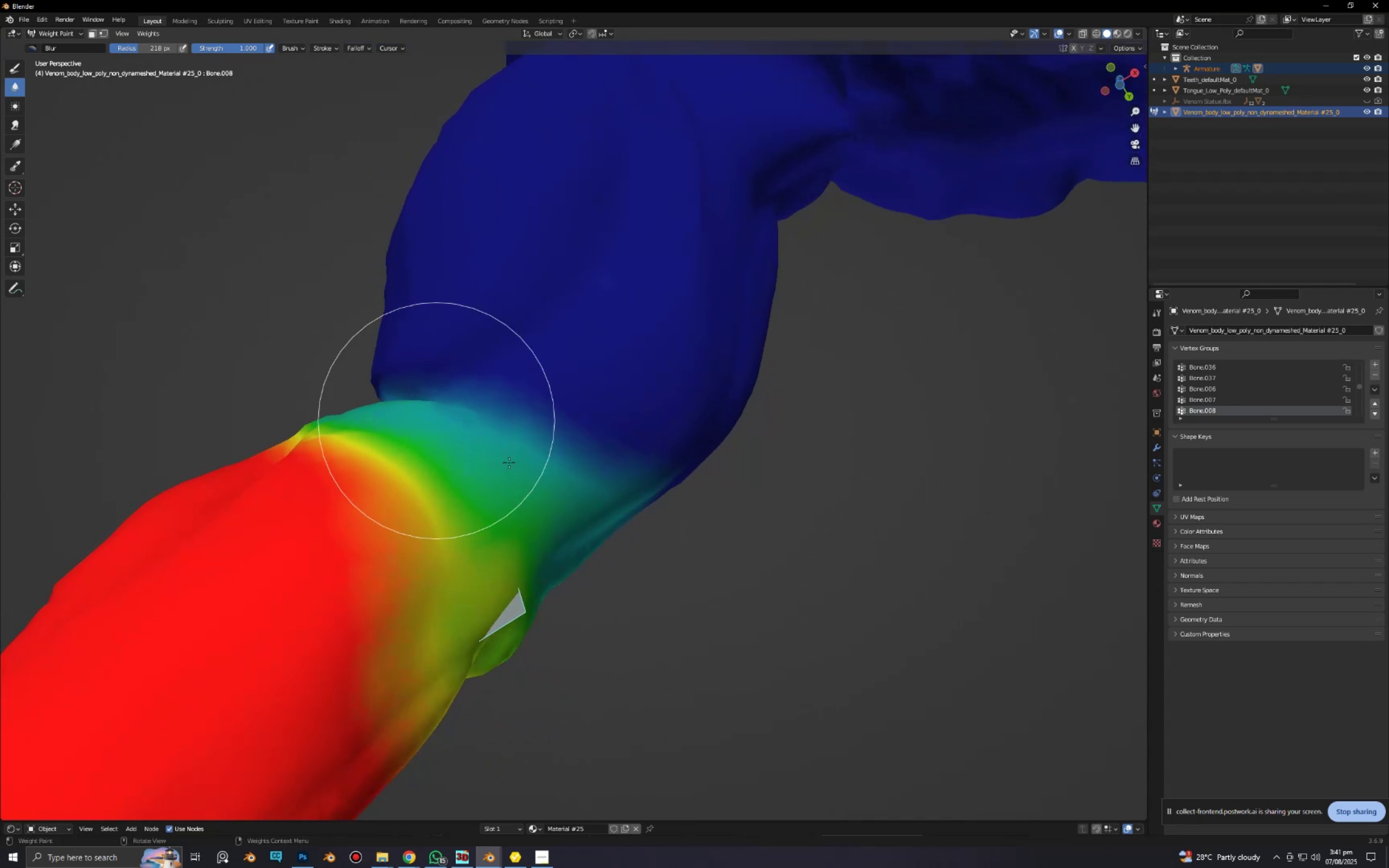 
left_click_drag(start_coordinate=[539, 476], to_coordinate=[425, 406])
 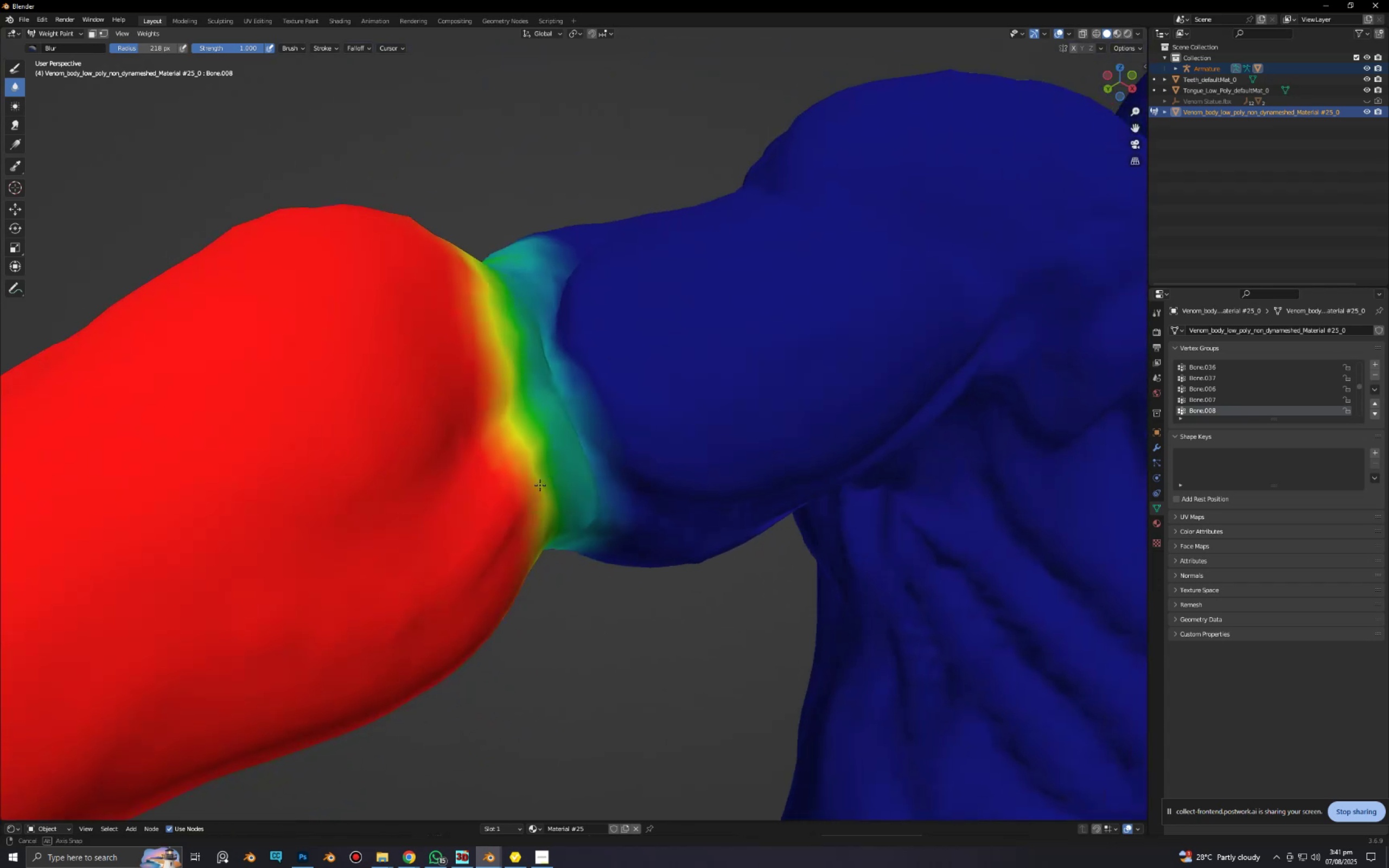 
left_click_drag(start_coordinate=[532, 474], to_coordinate=[494, 271])
 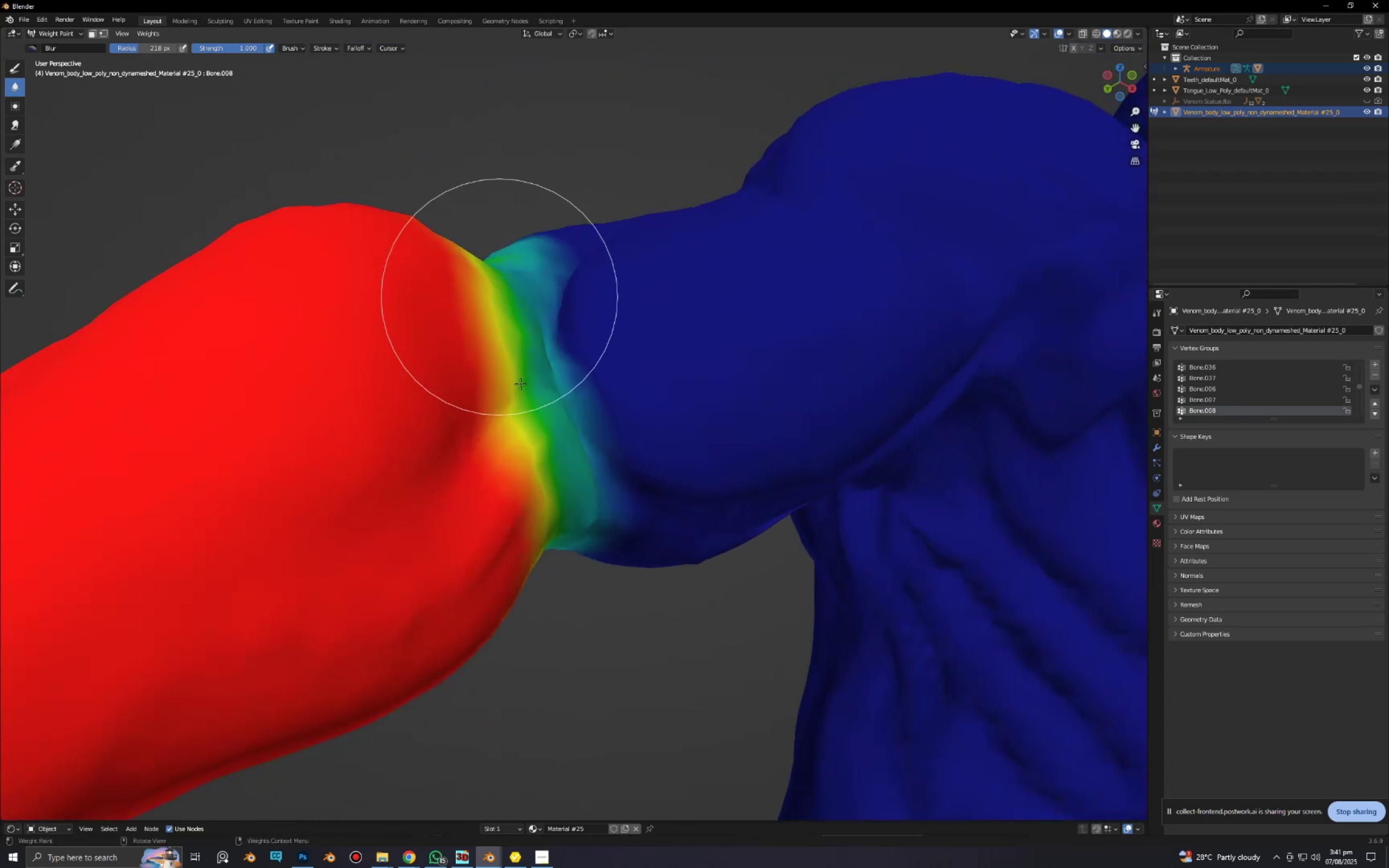 
left_click_drag(start_coordinate=[543, 435], to_coordinate=[536, 270])
 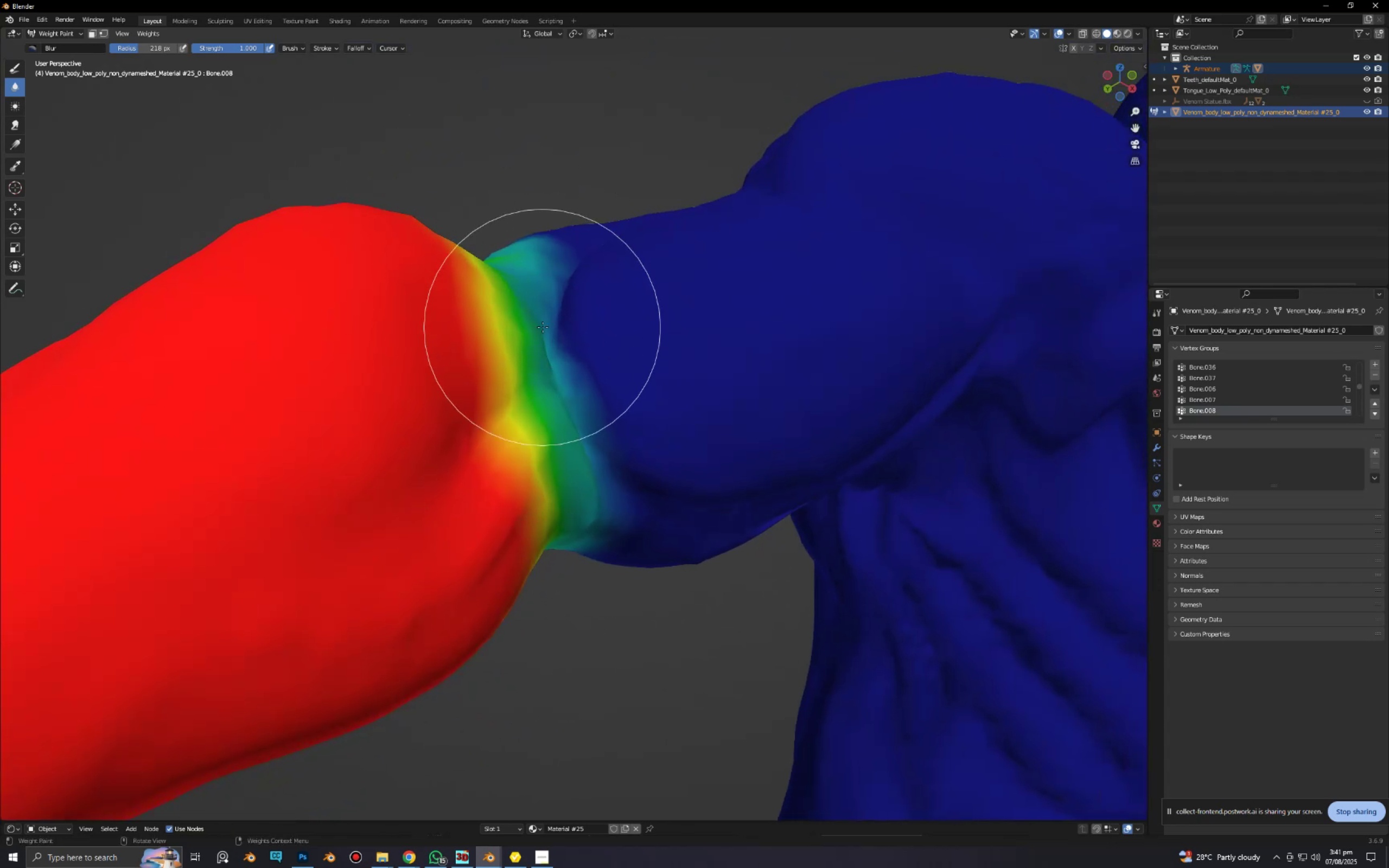 
scroll: coordinate [529, 440], scroll_direction: up, amount: 1.0
 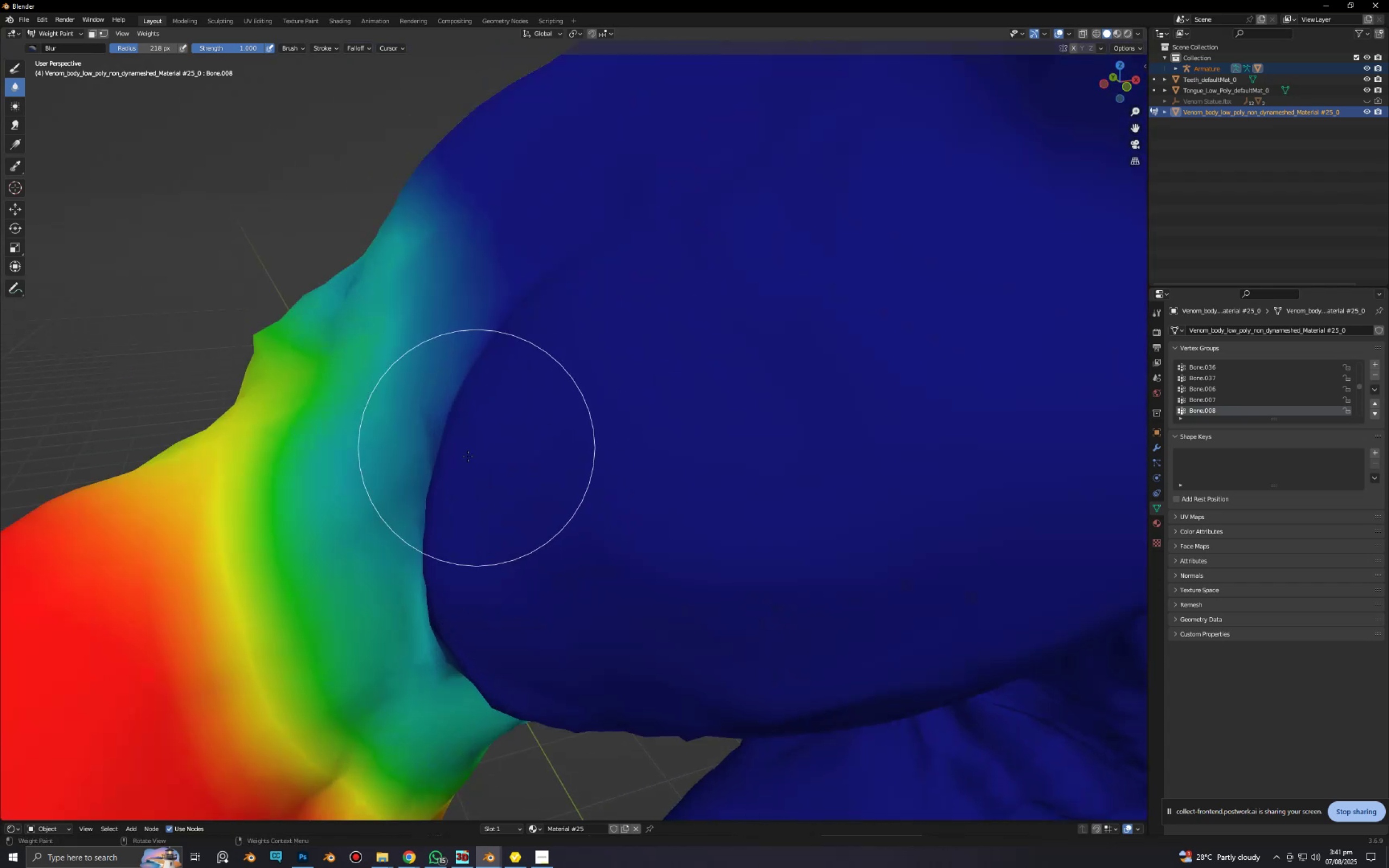 
left_click_drag(start_coordinate=[429, 490], to_coordinate=[392, 227])
 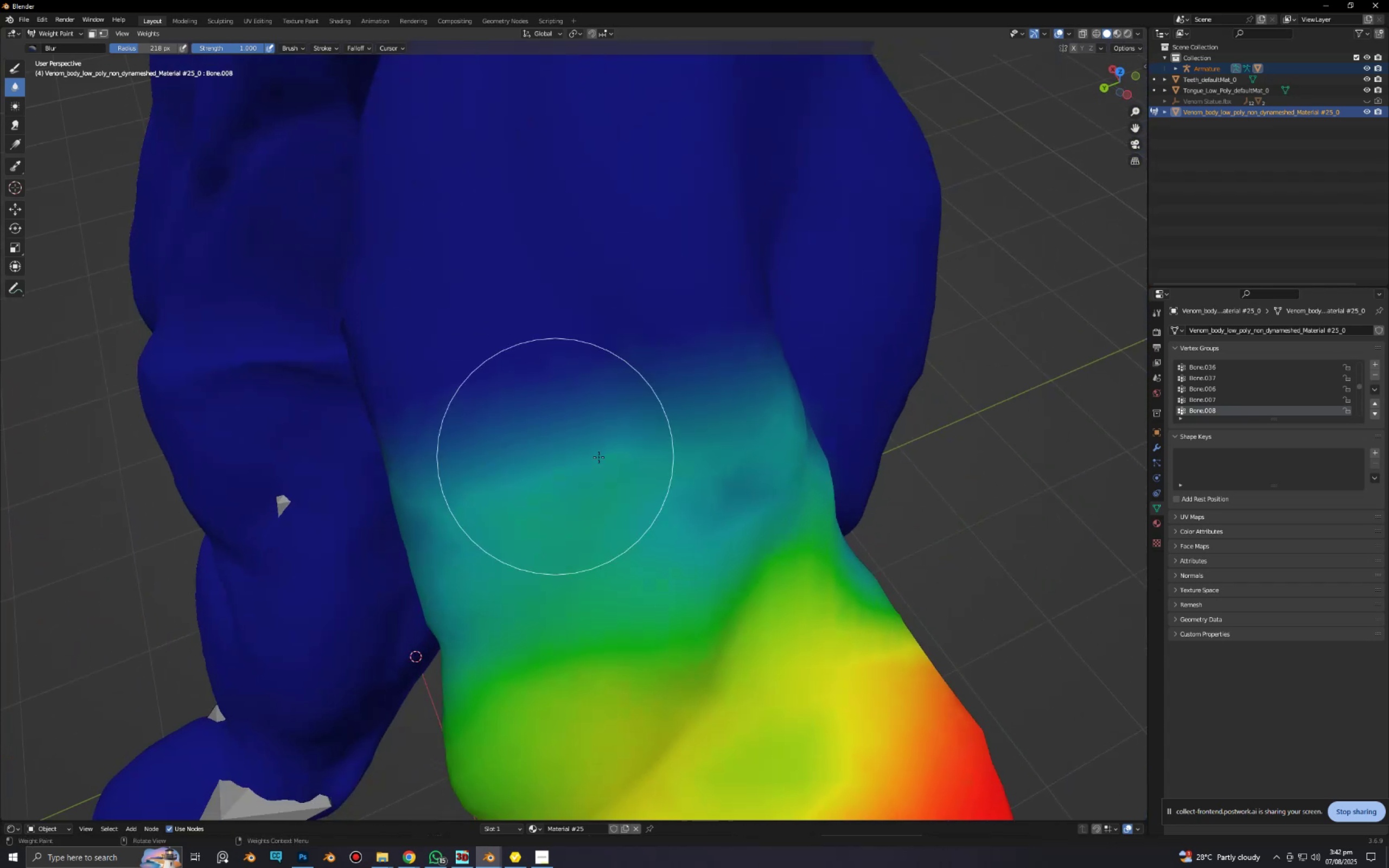 
left_click_drag(start_coordinate=[767, 496], to_coordinate=[703, 512])
 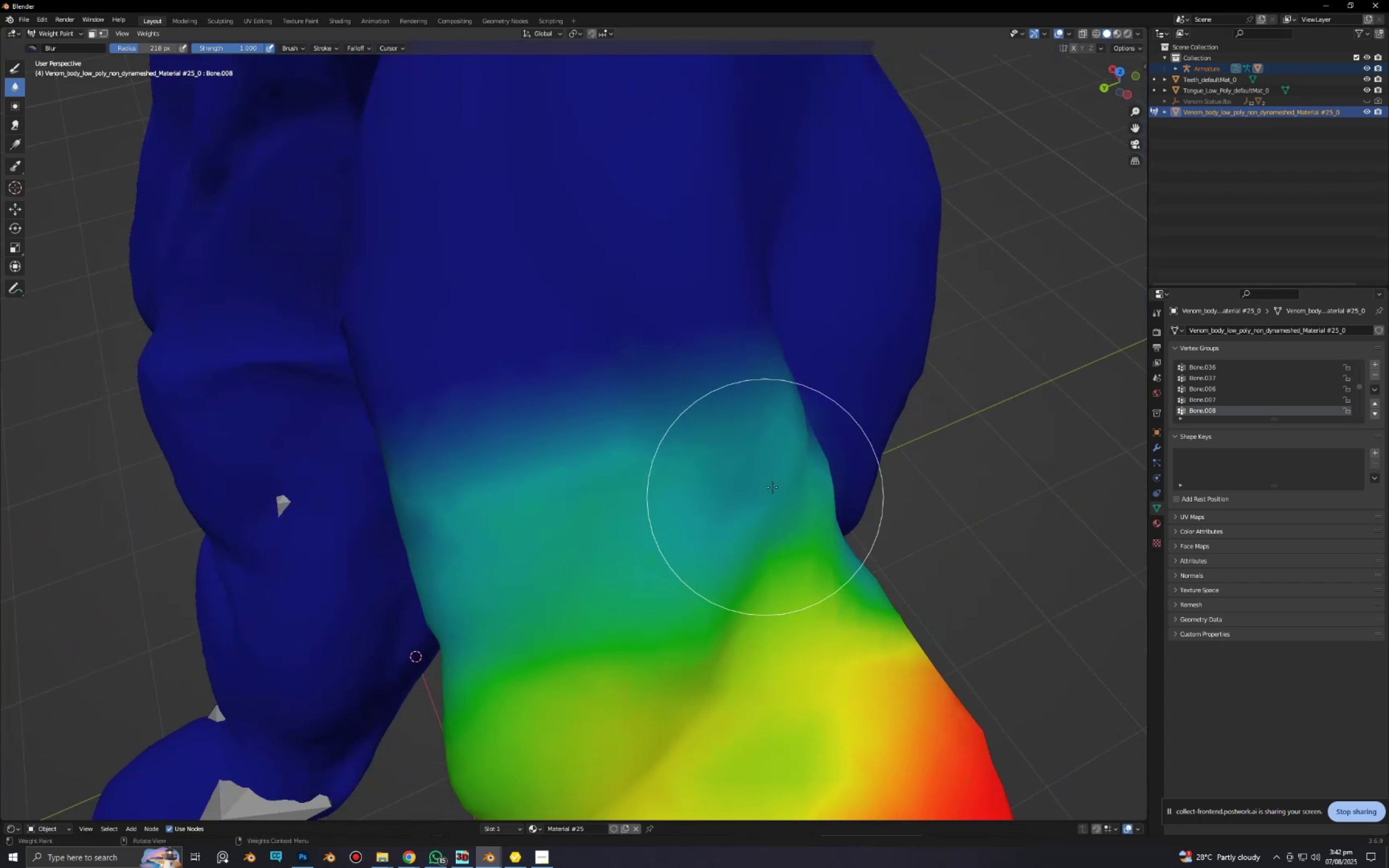 
left_click_drag(start_coordinate=[755, 481], to_coordinate=[572, 569])
 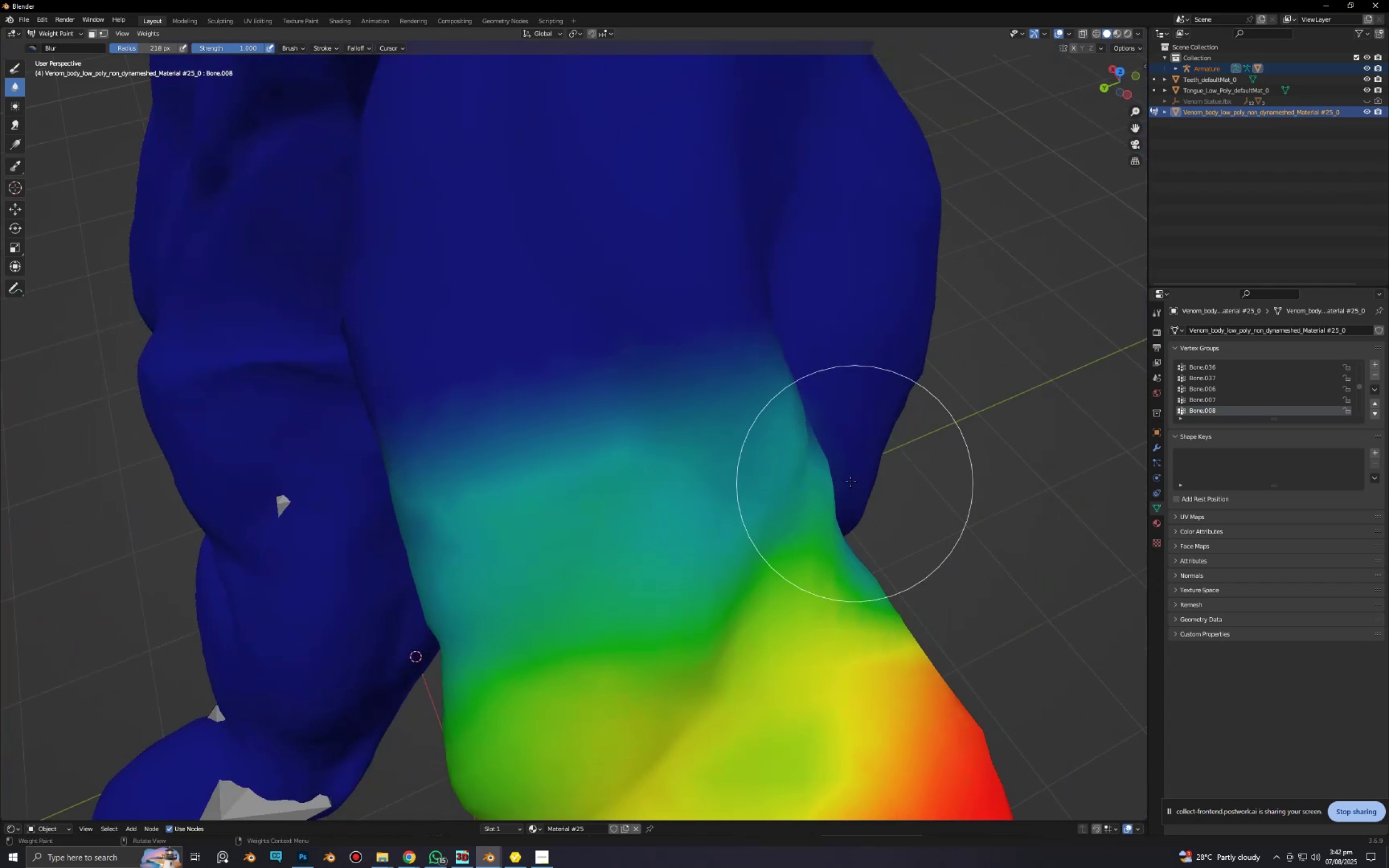 
left_click_drag(start_coordinate=[763, 486], to_coordinate=[565, 537])
 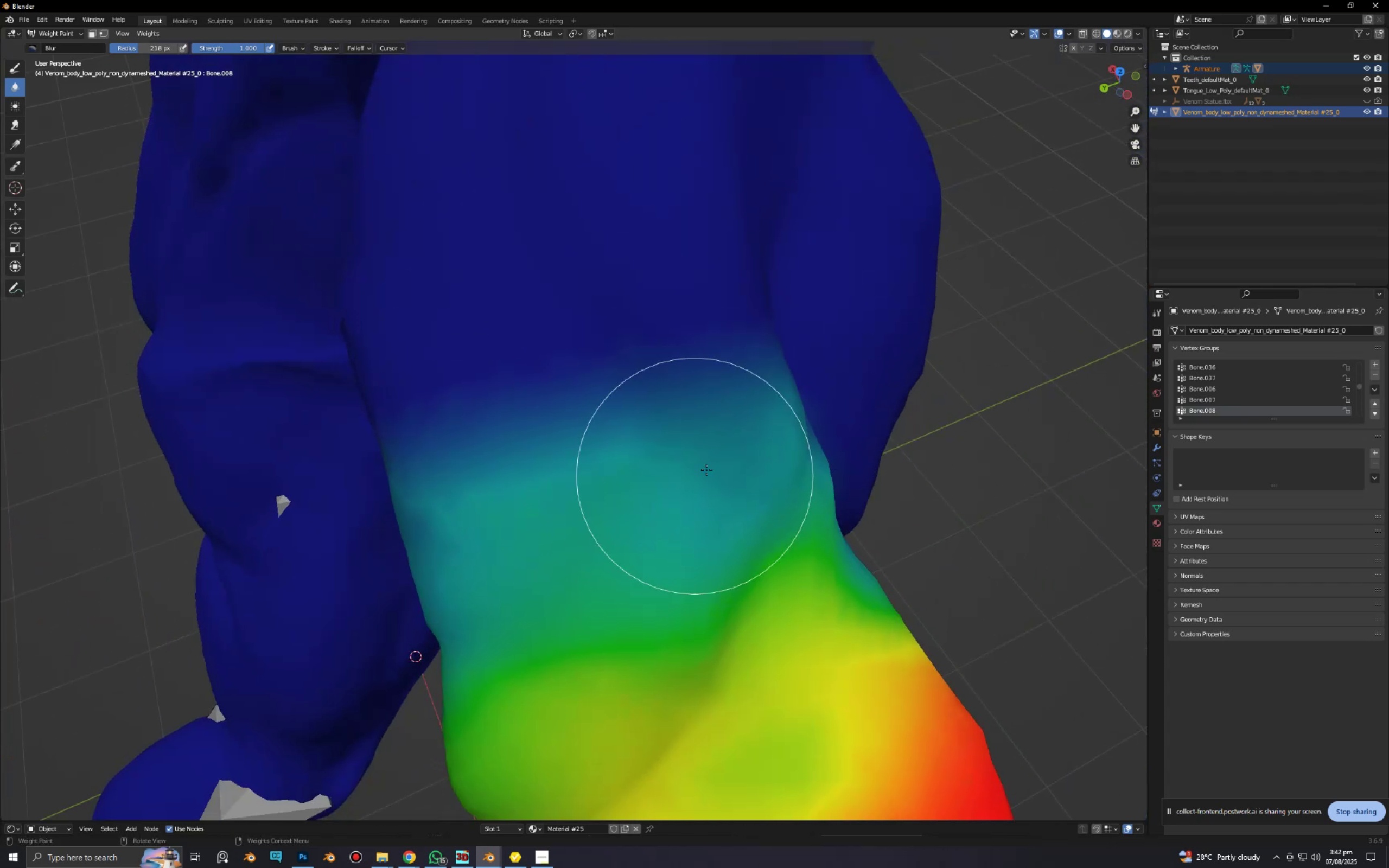 
left_click_drag(start_coordinate=[622, 502], to_coordinate=[361, 569])
 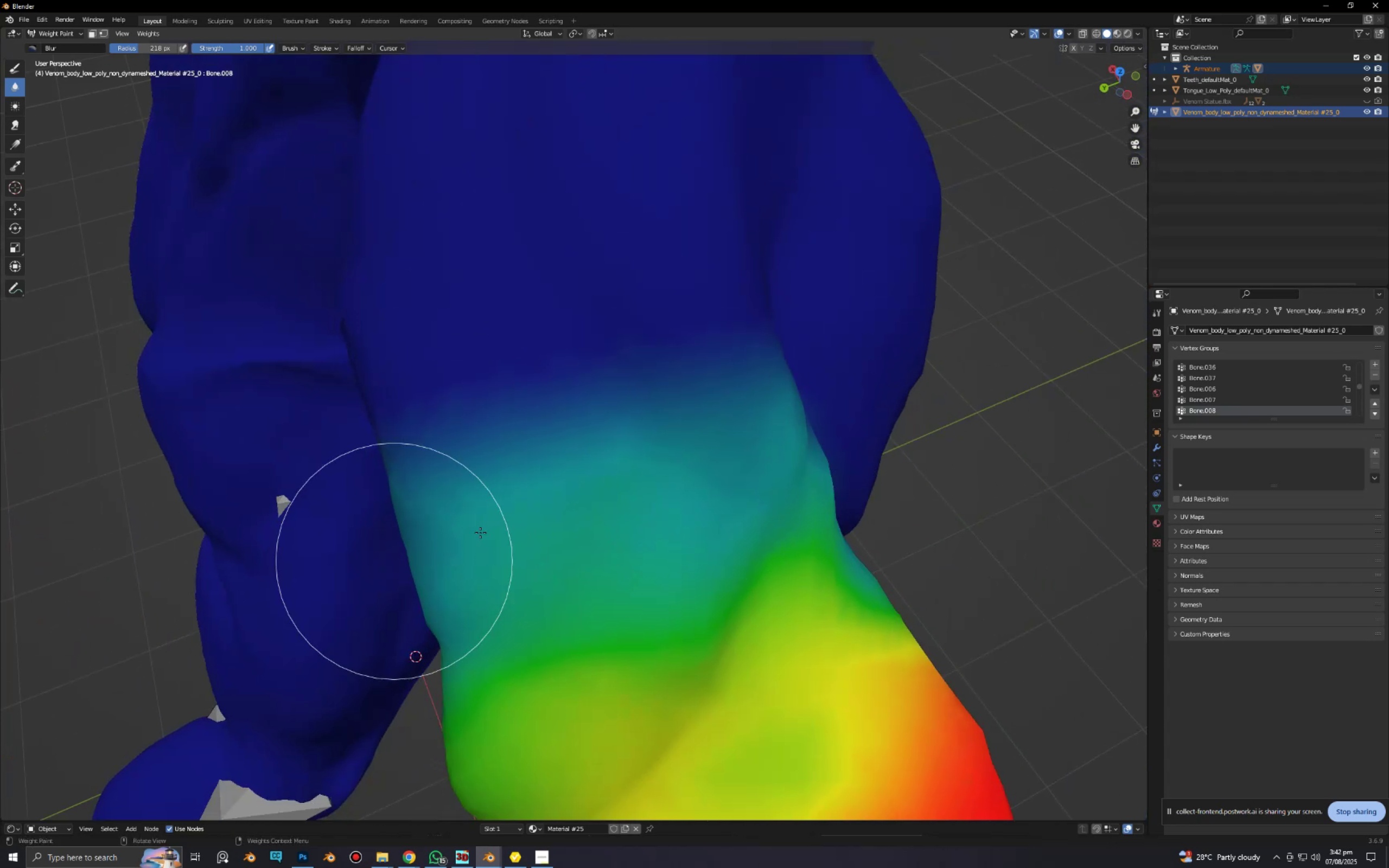 
left_click_drag(start_coordinate=[561, 507], to_coordinate=[388, 597])
 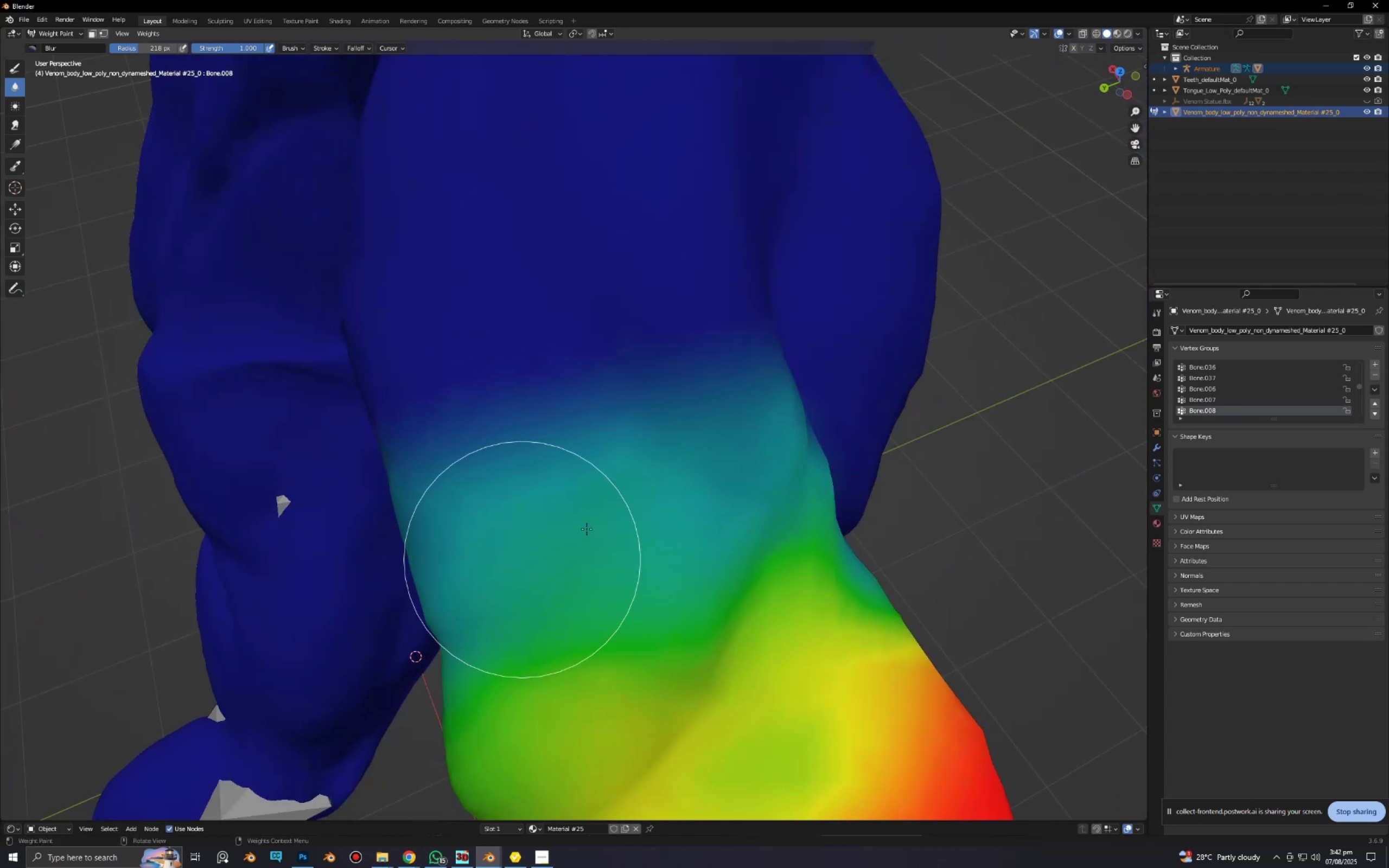 
left_click_drag(start_coordinate=[596, 520], to_coordinate=[390, 632])
 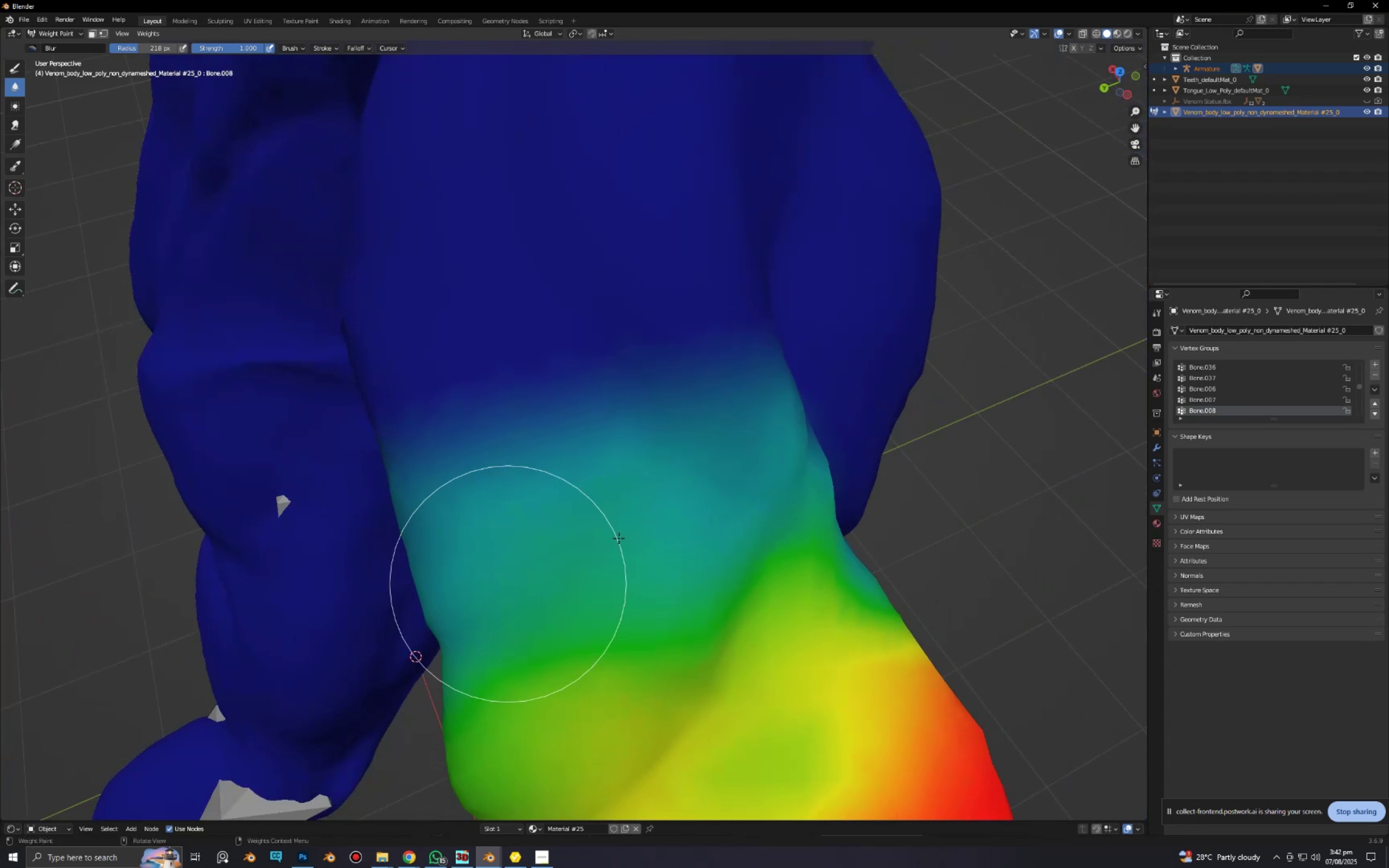 
left_click_drag(start_coordinate=[673, 504], to_coordinate=[400, 622])
 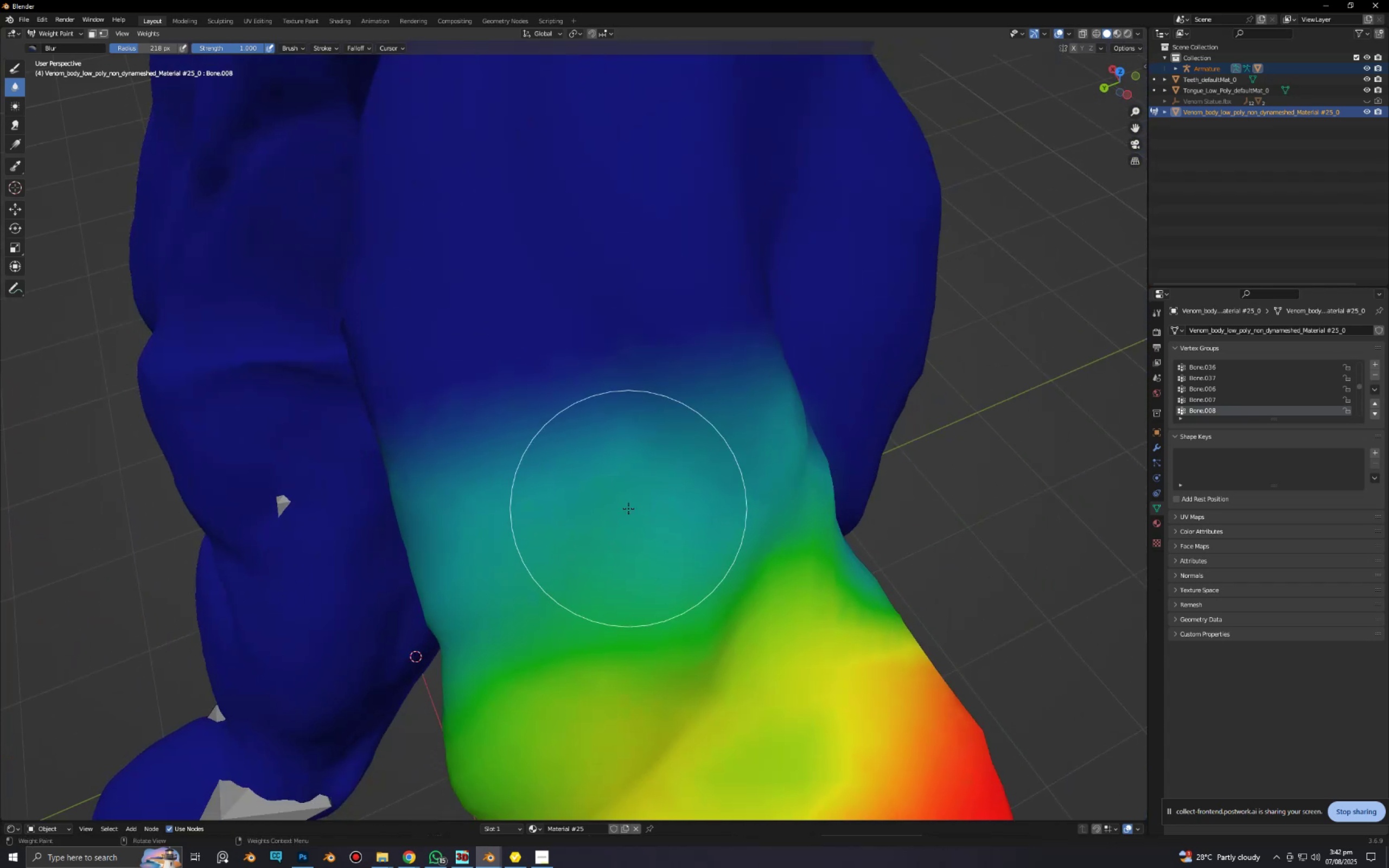 
scroll: coordinate [638, 496], scroll_direction: down, amount: 5.0
 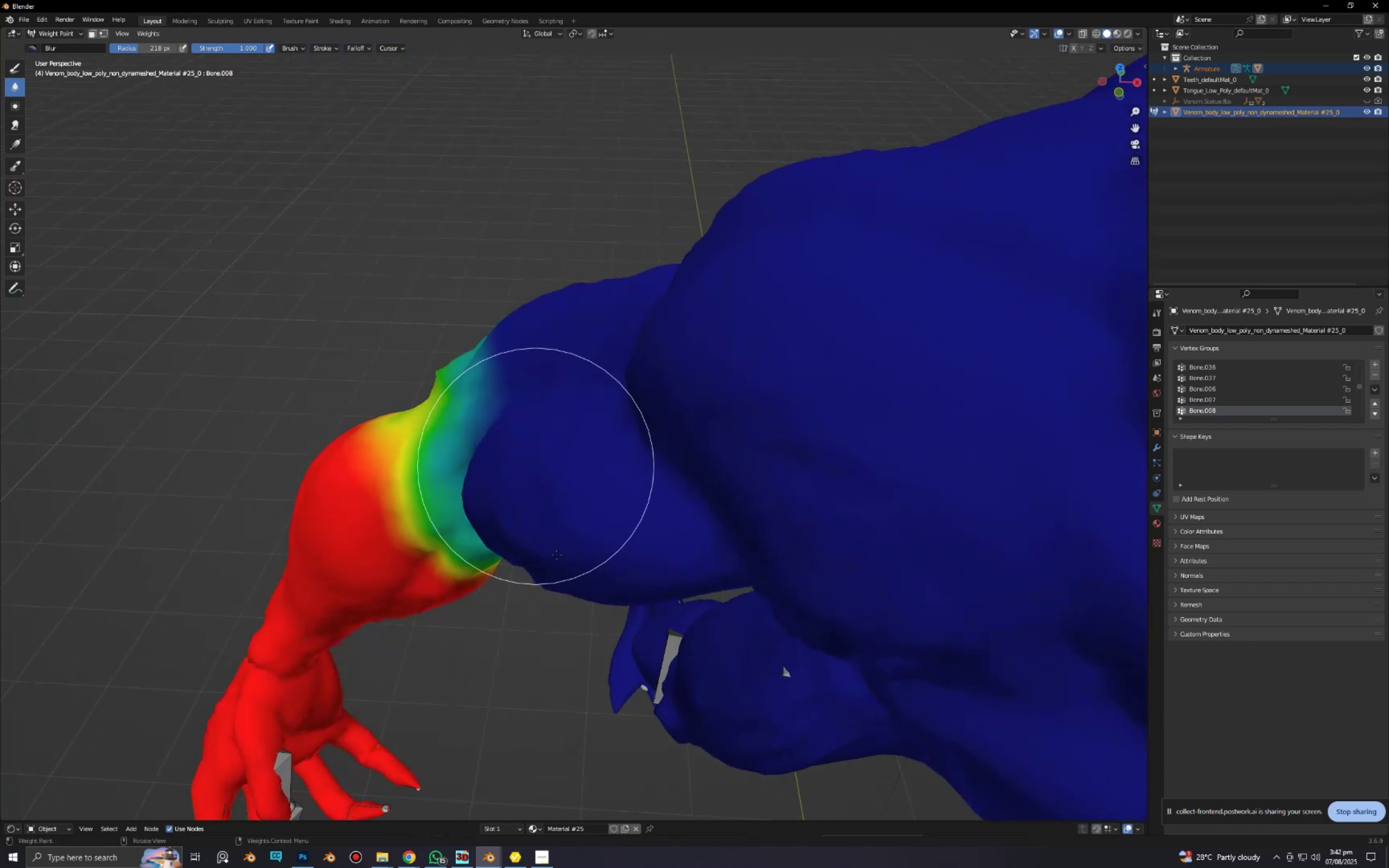 
key(R)
 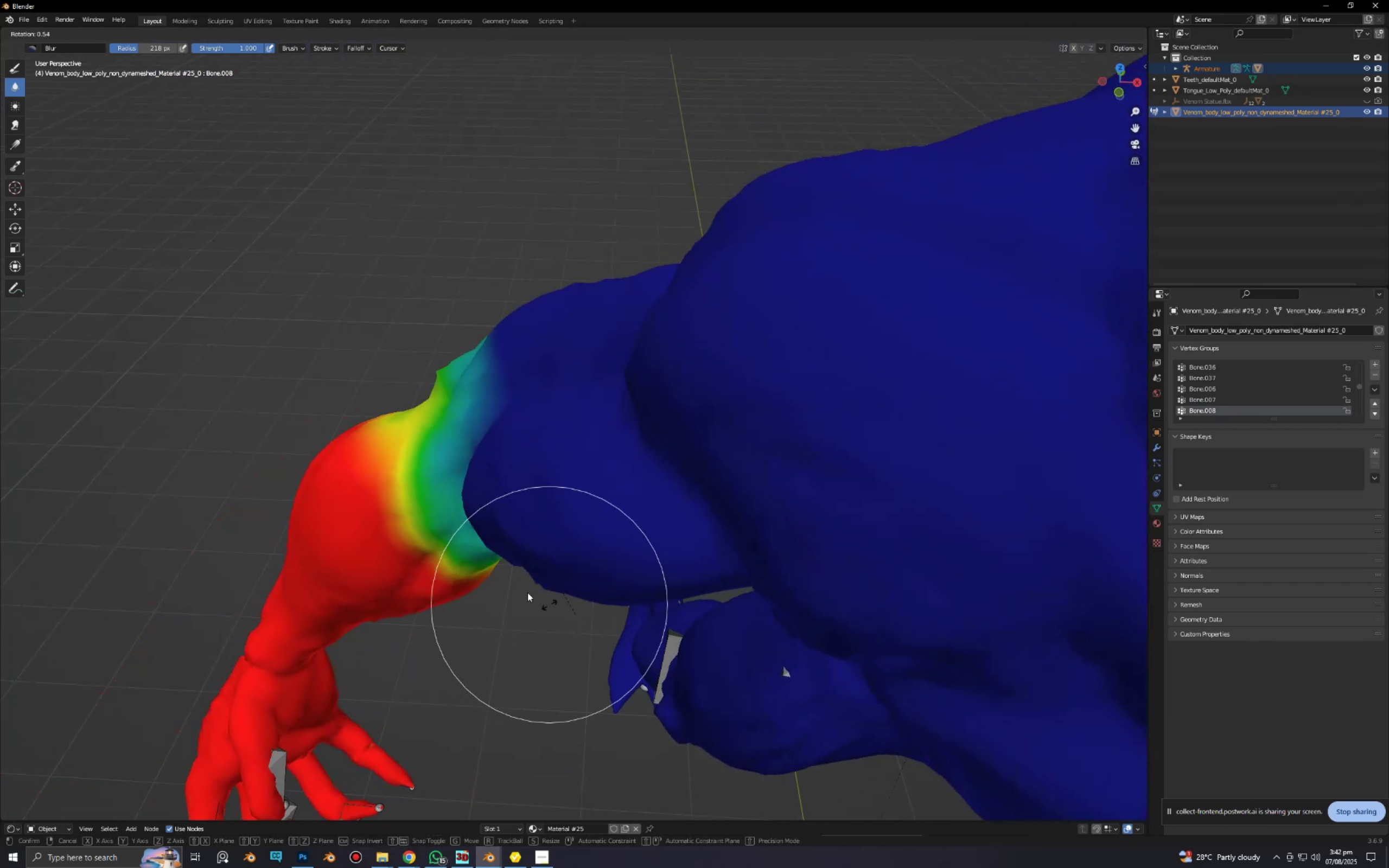 
right_click([543, 594])
 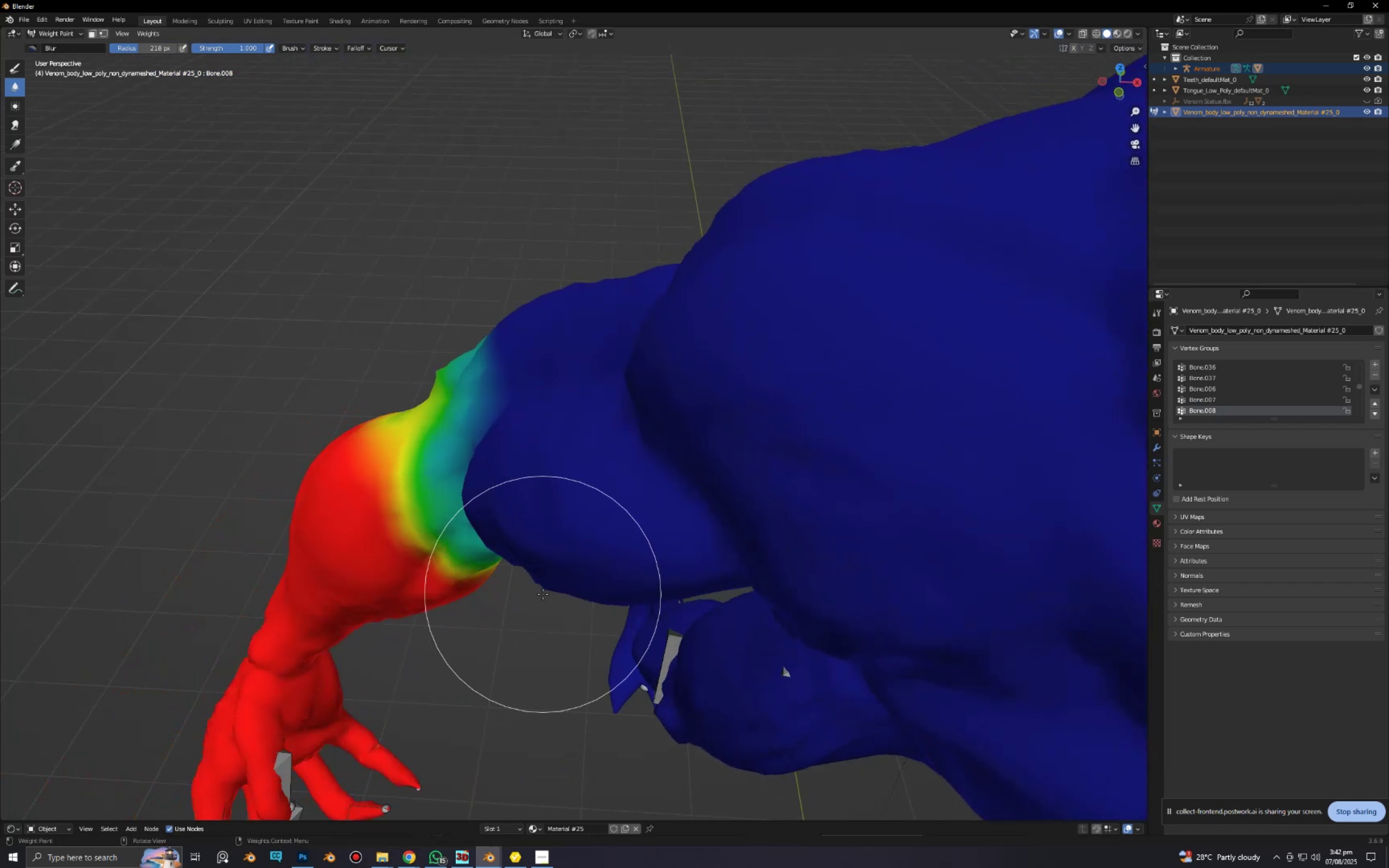 
scroll: coordinate [539, 592], scroll_direction: down, amount: 3.0
 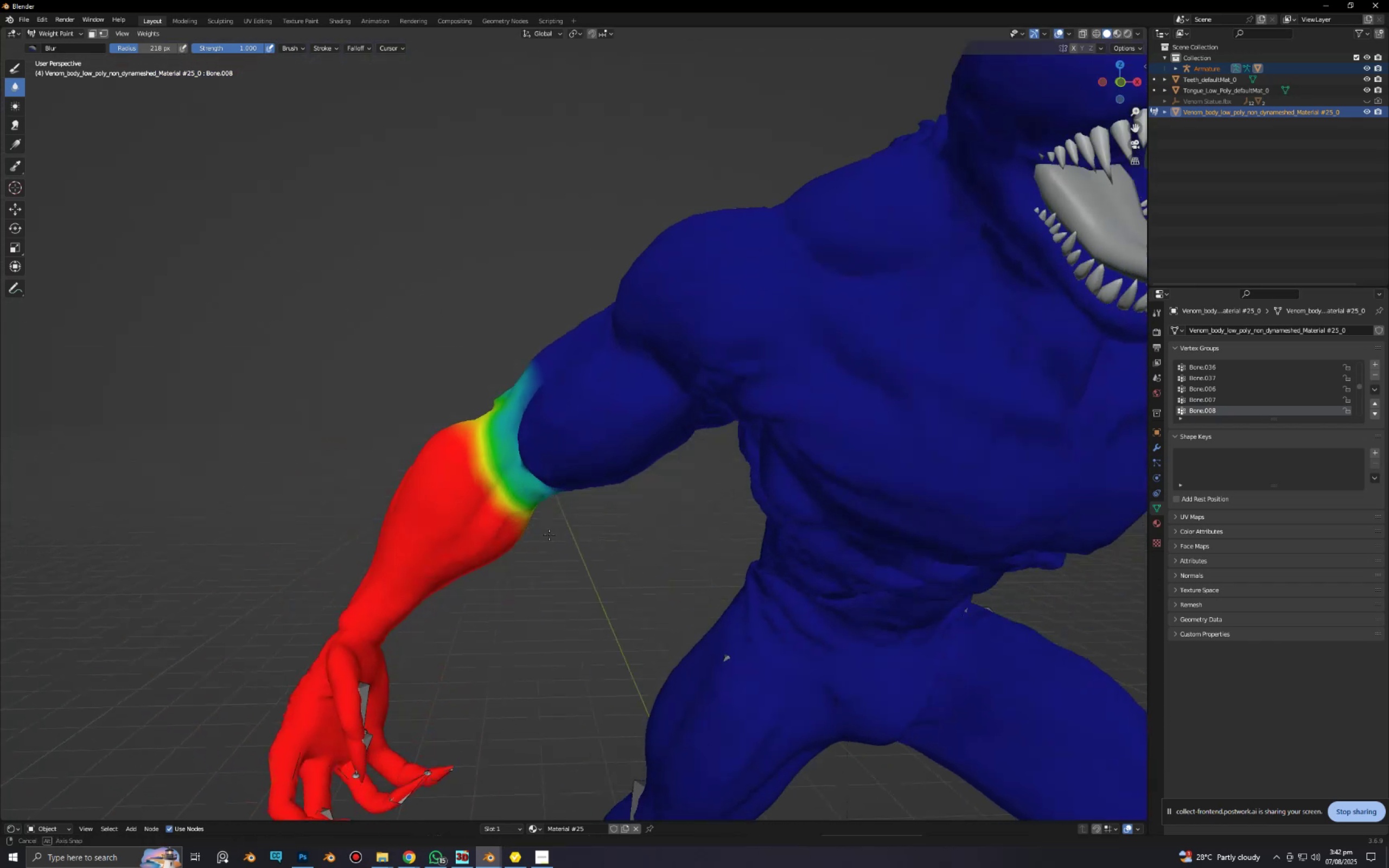 
key(Alt+AltLeft)
 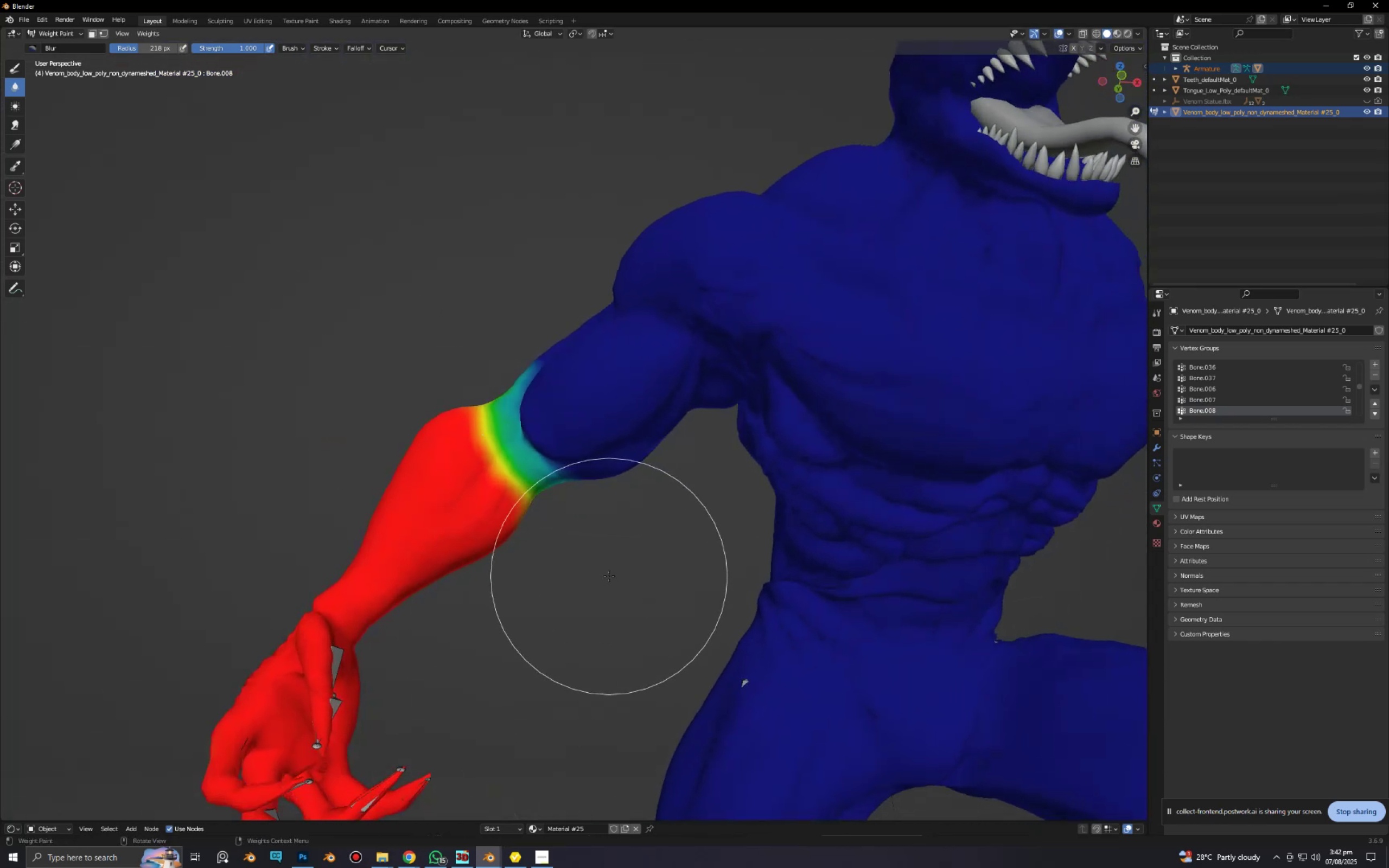 
key(Alt+AltLeft)
 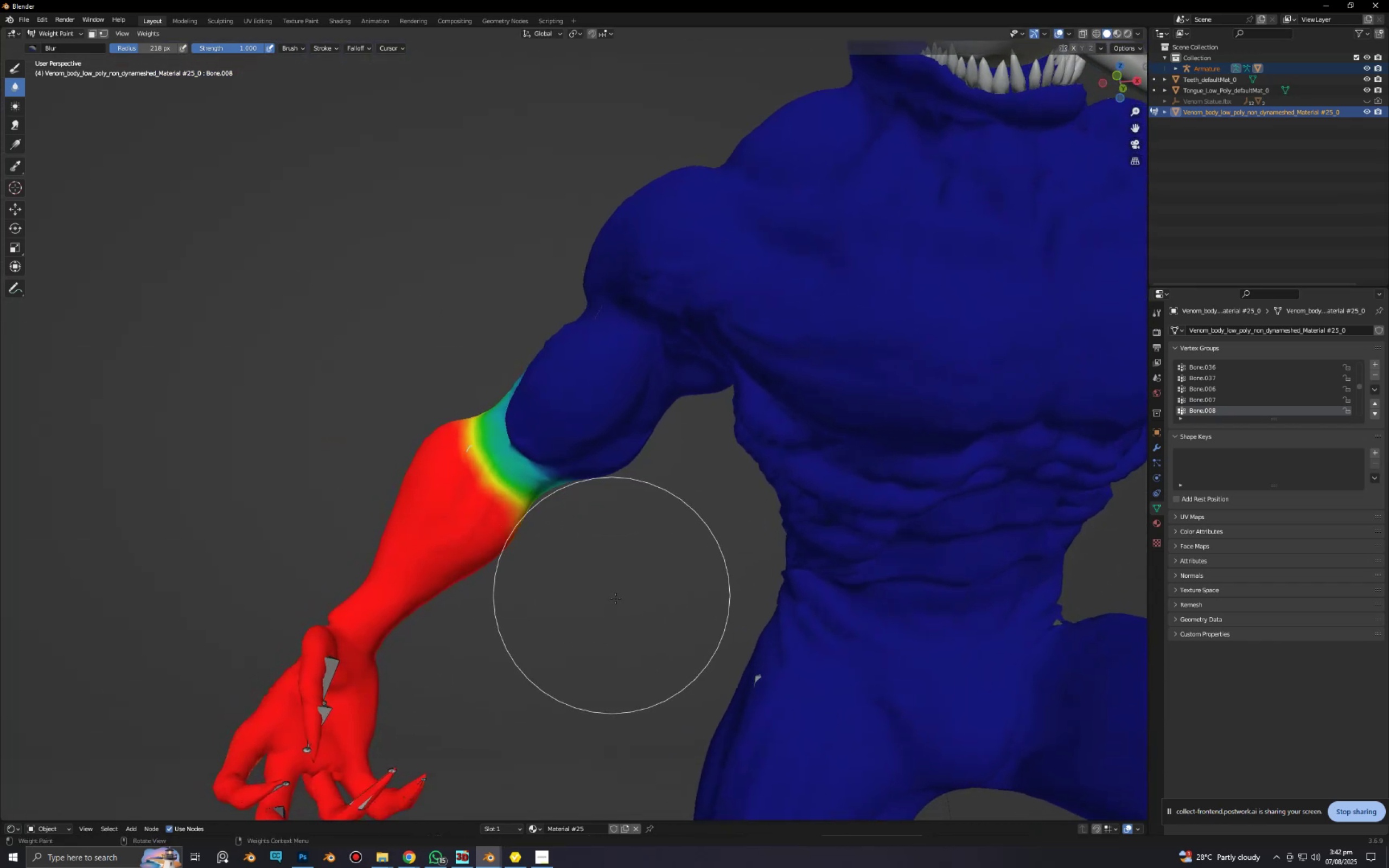 
scroll: coordinate [611, 604], scroll_direction: down, amount: 1.0
 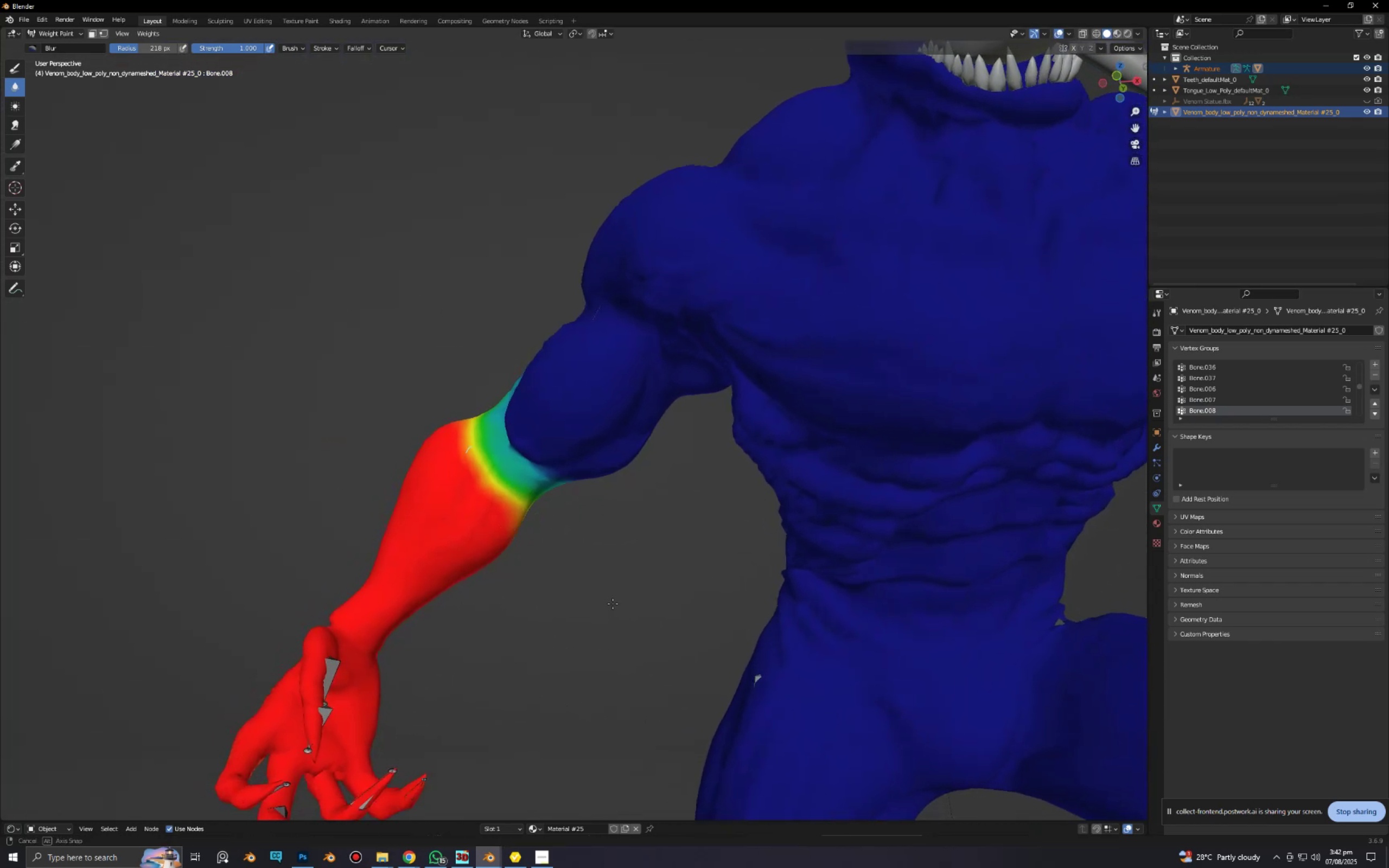 
key(Alt+AltLeft)
 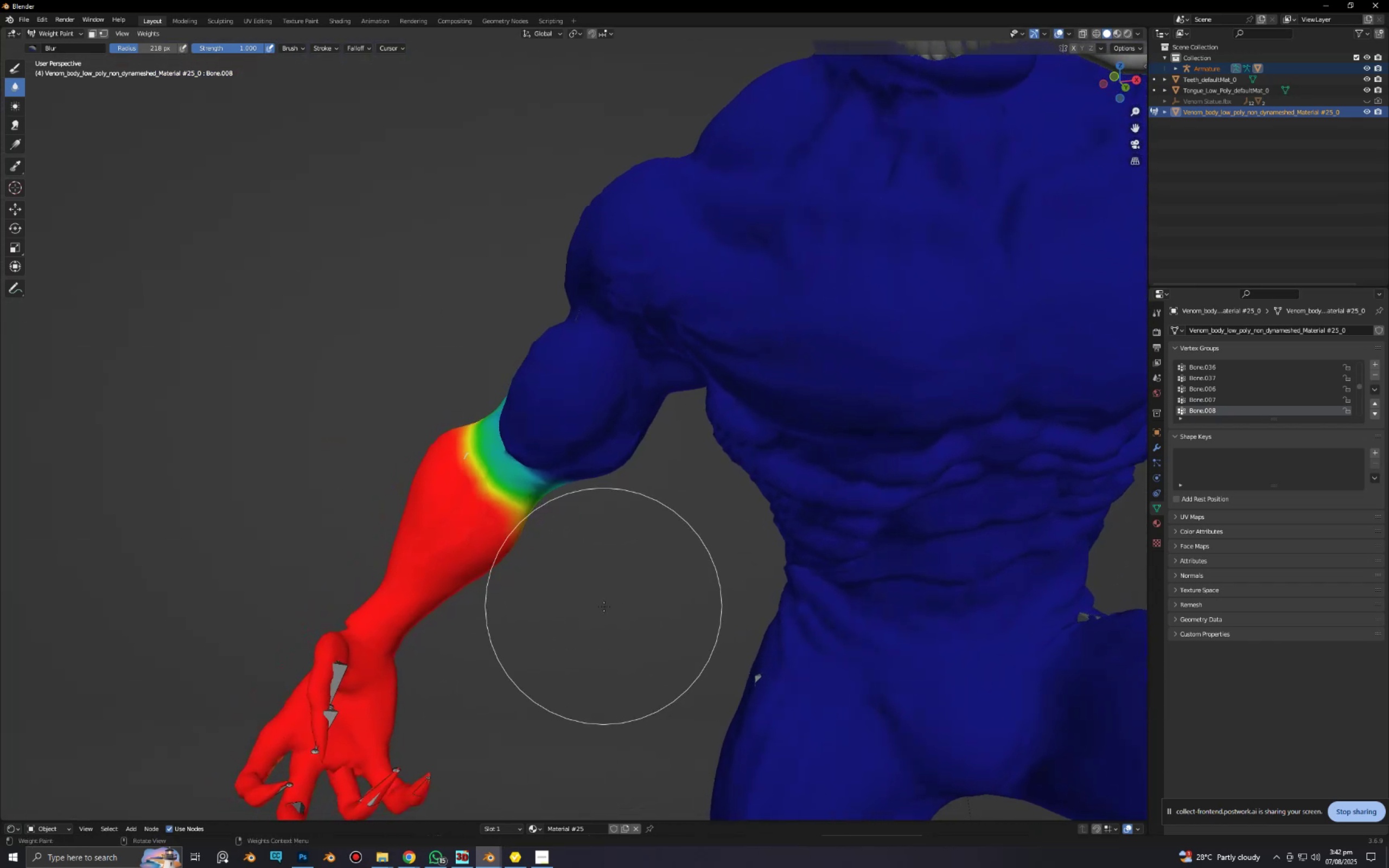 